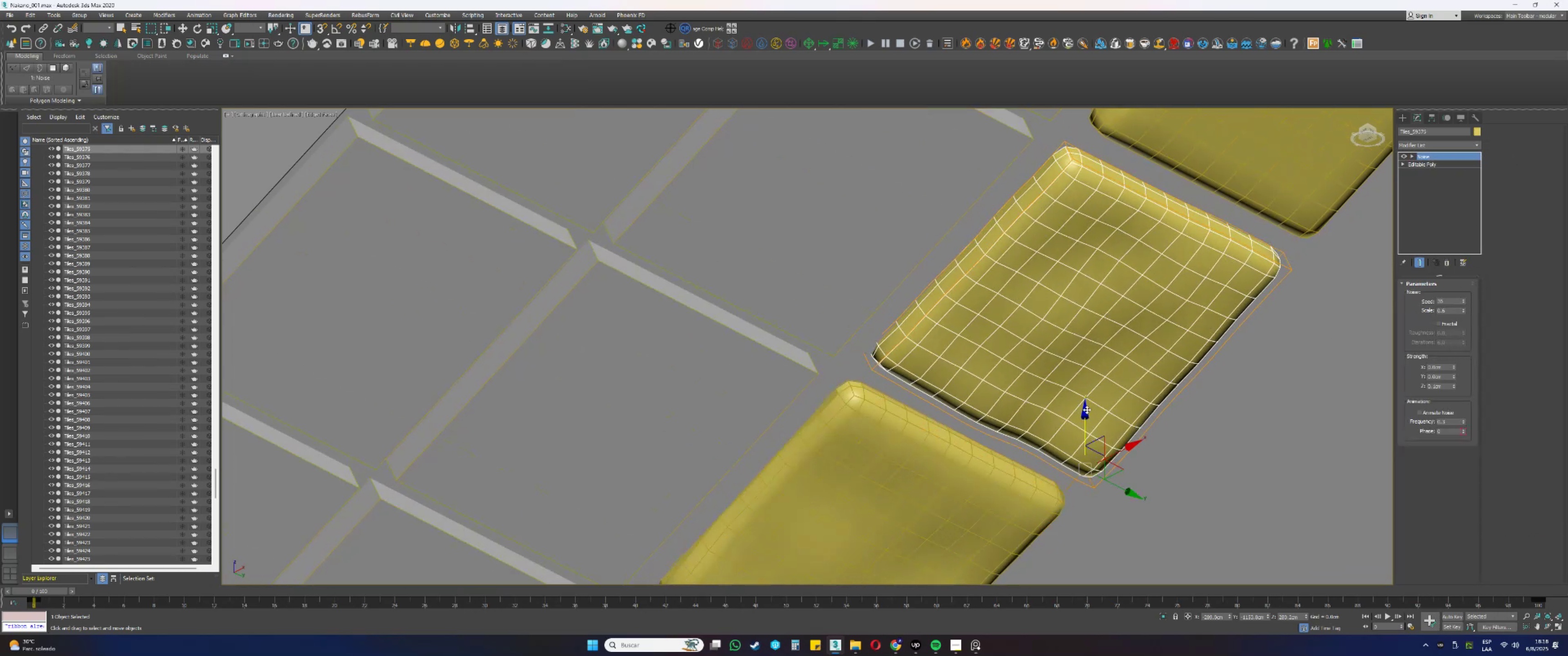 
left_click_drag(start_coordinate=[1085, 418], to_coordinate=[1080, 413])
 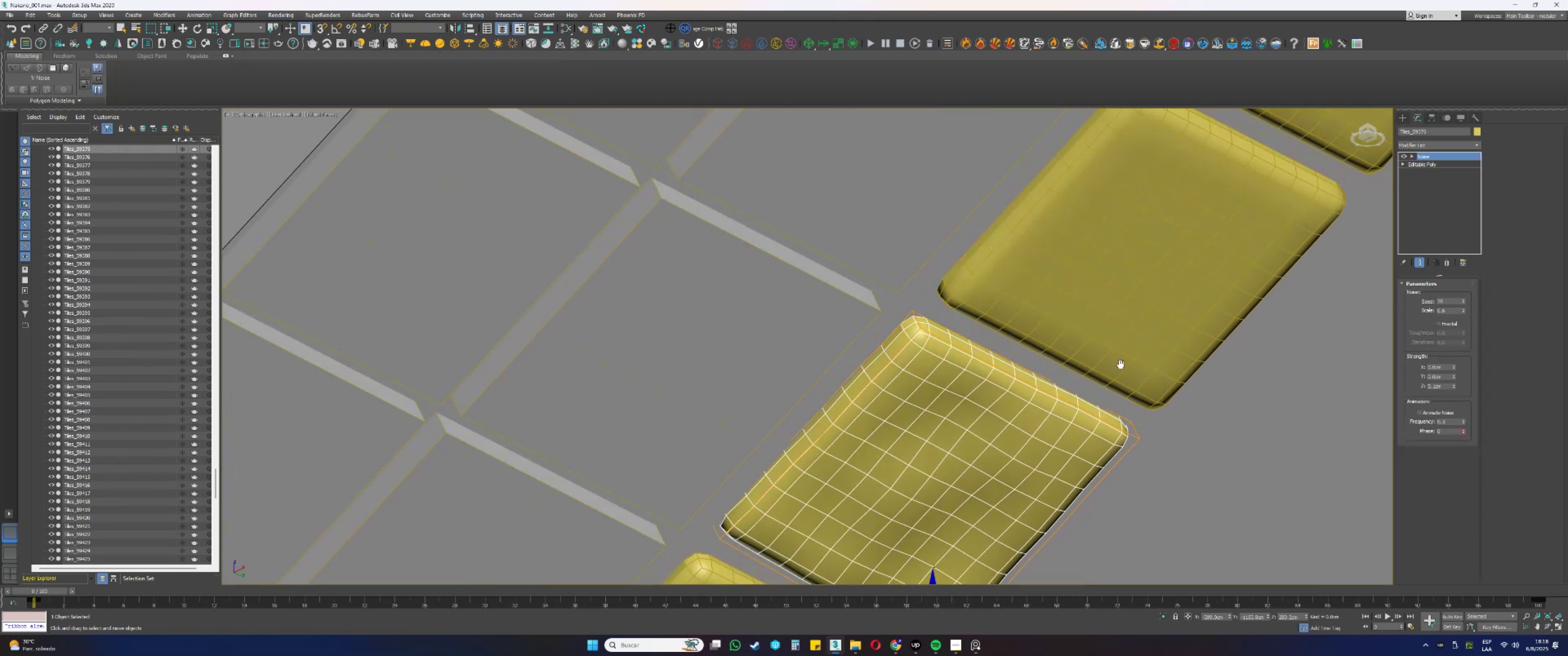 
left_click([1138, 253])
 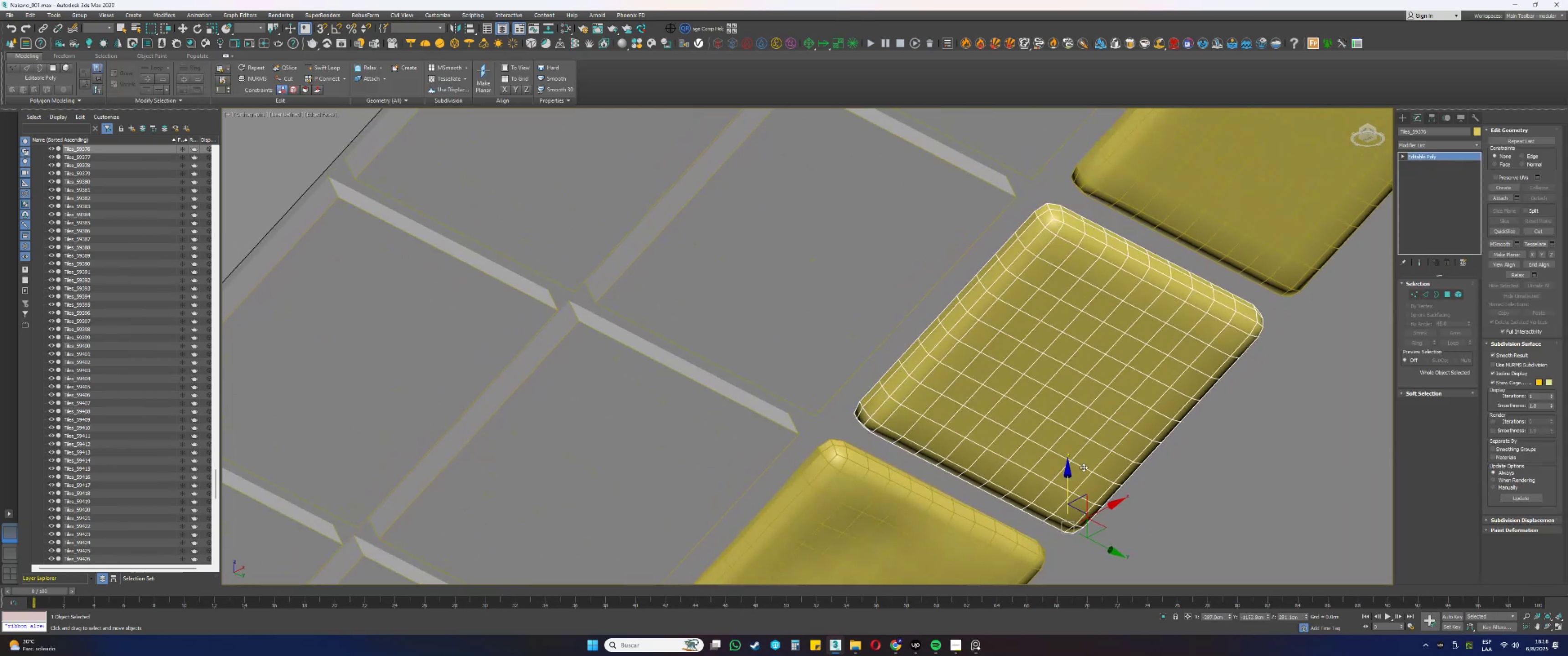 
left_click_drag(start_coordinate=[1067, 479], to_coordinate=[1061, 474])
 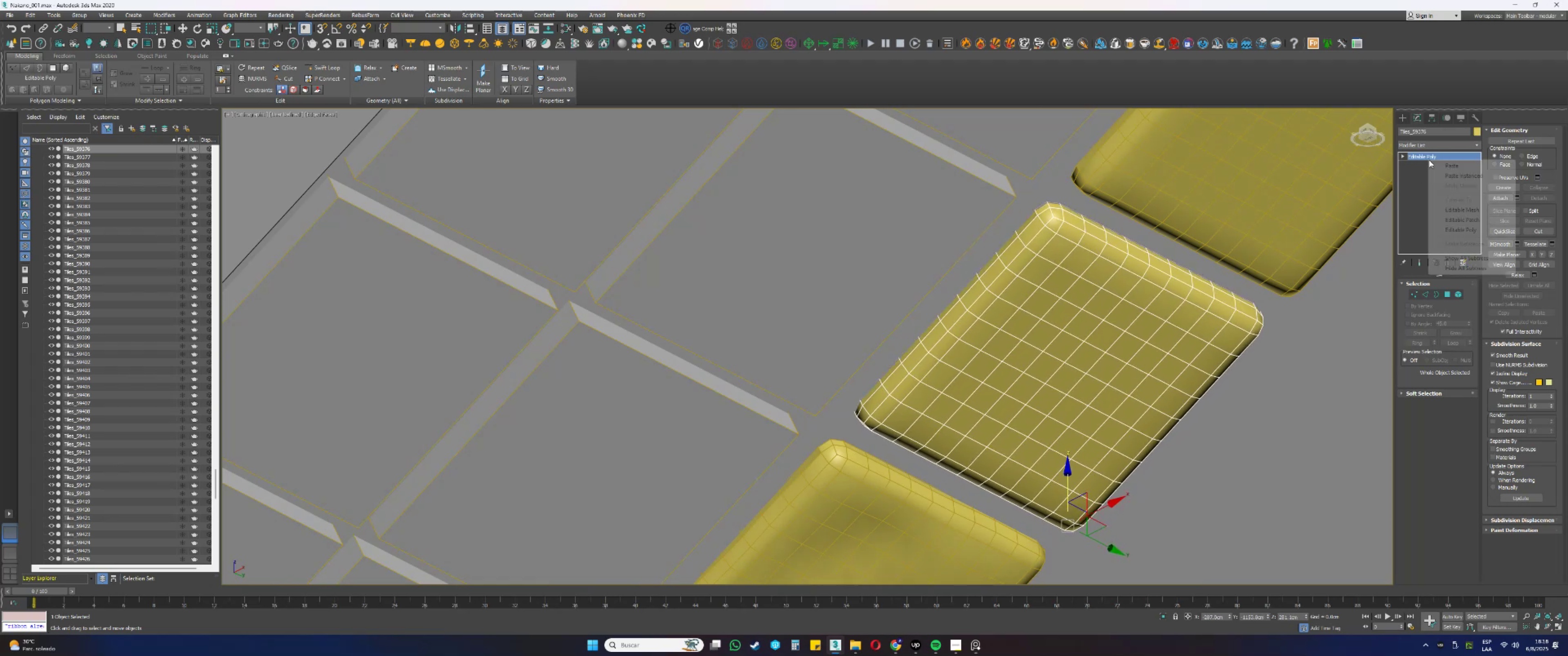 
left_click([1445, 165])
 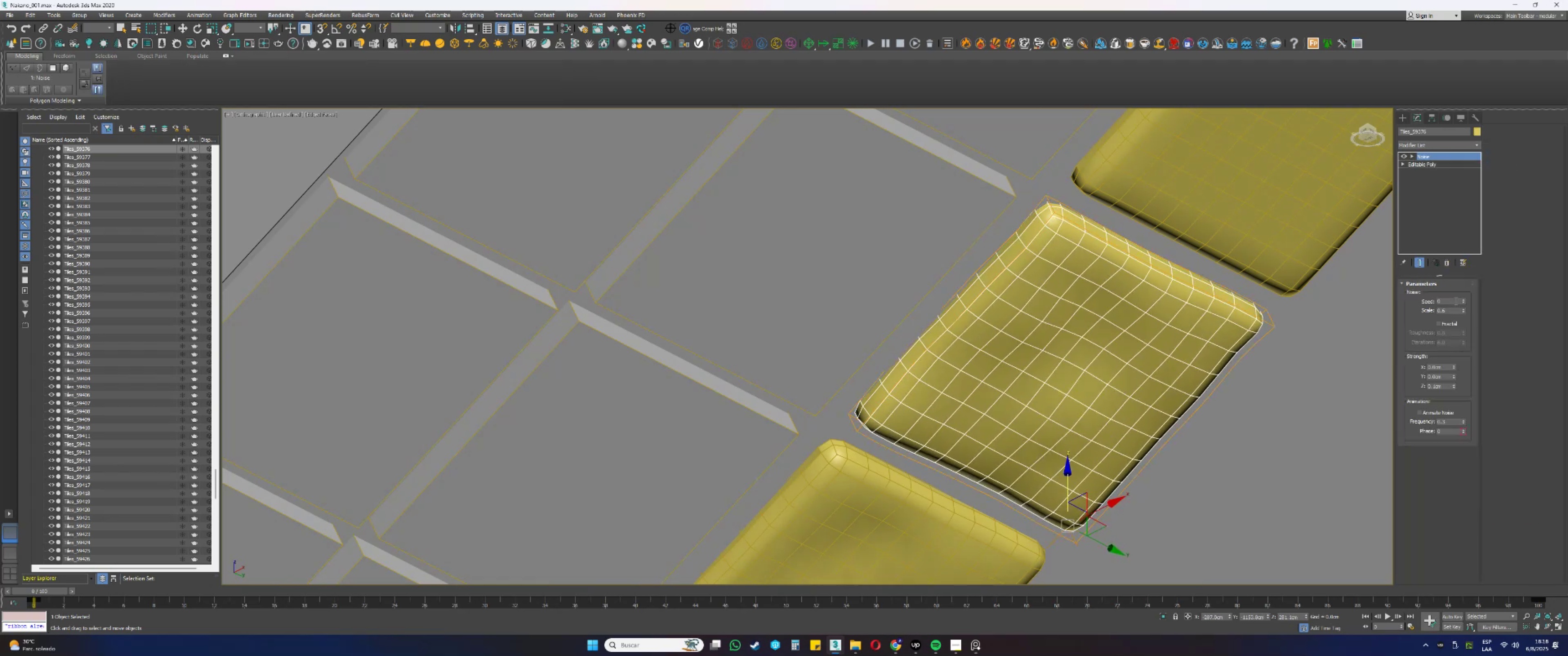 
left_click_drag(start_coordinate=[1464, 302], to_coordinate=[1462, 277])
 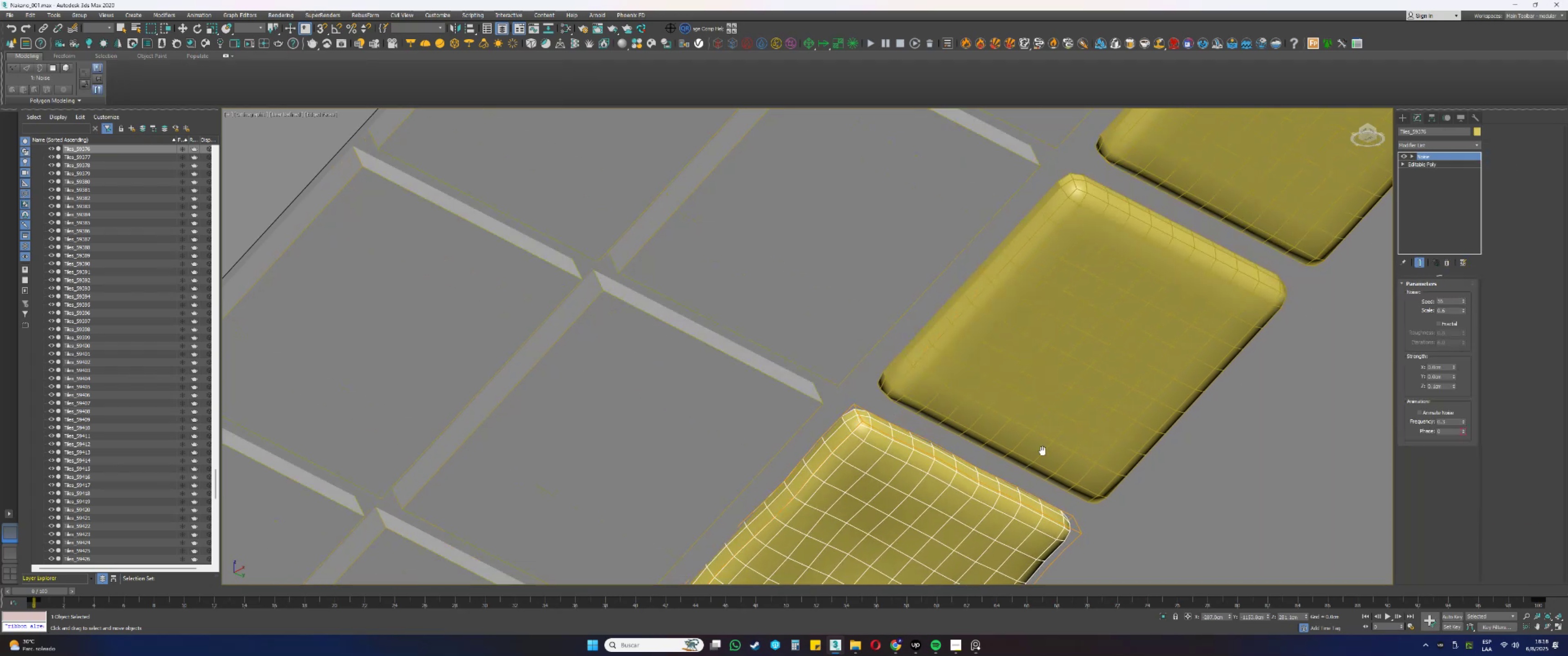 
left_click([1067, 336])
 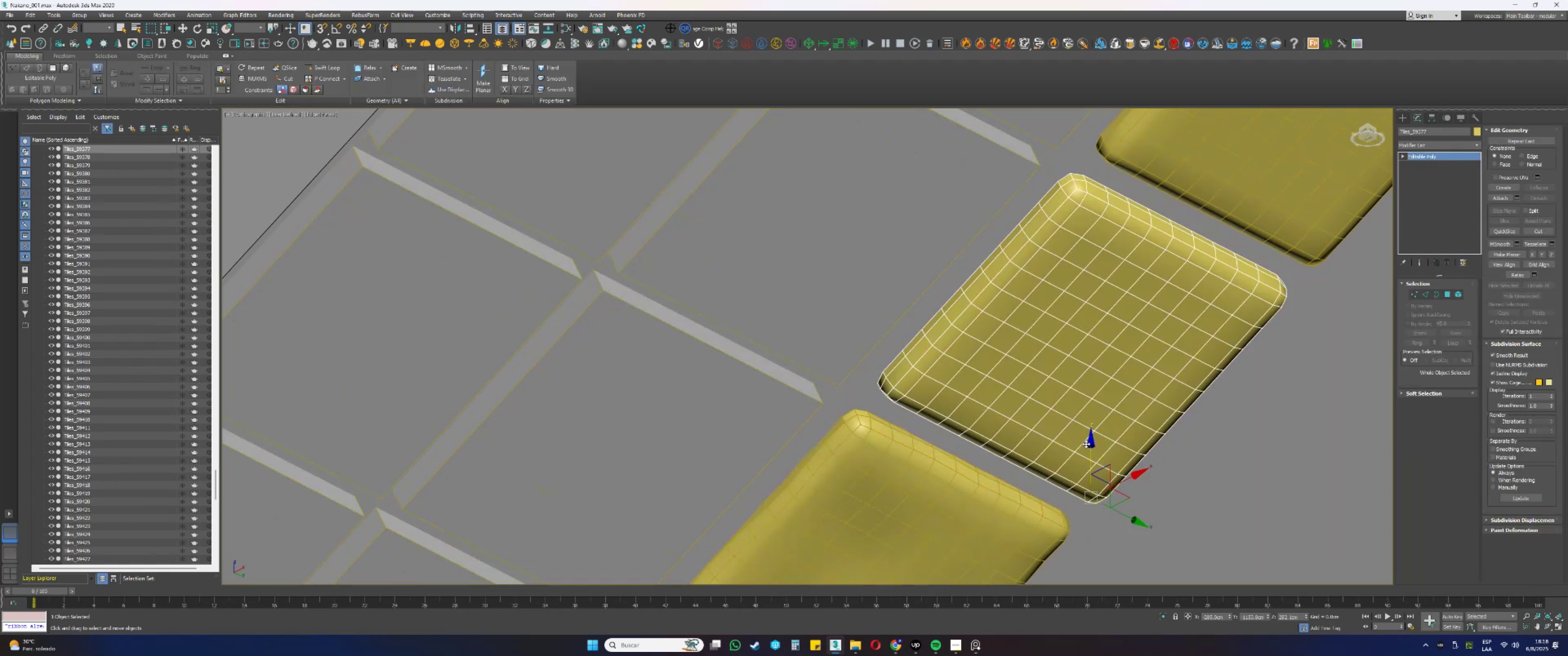 
left_click_drag(start_coordinate=[1092, 447], to_coordinate=[1089, 444])
 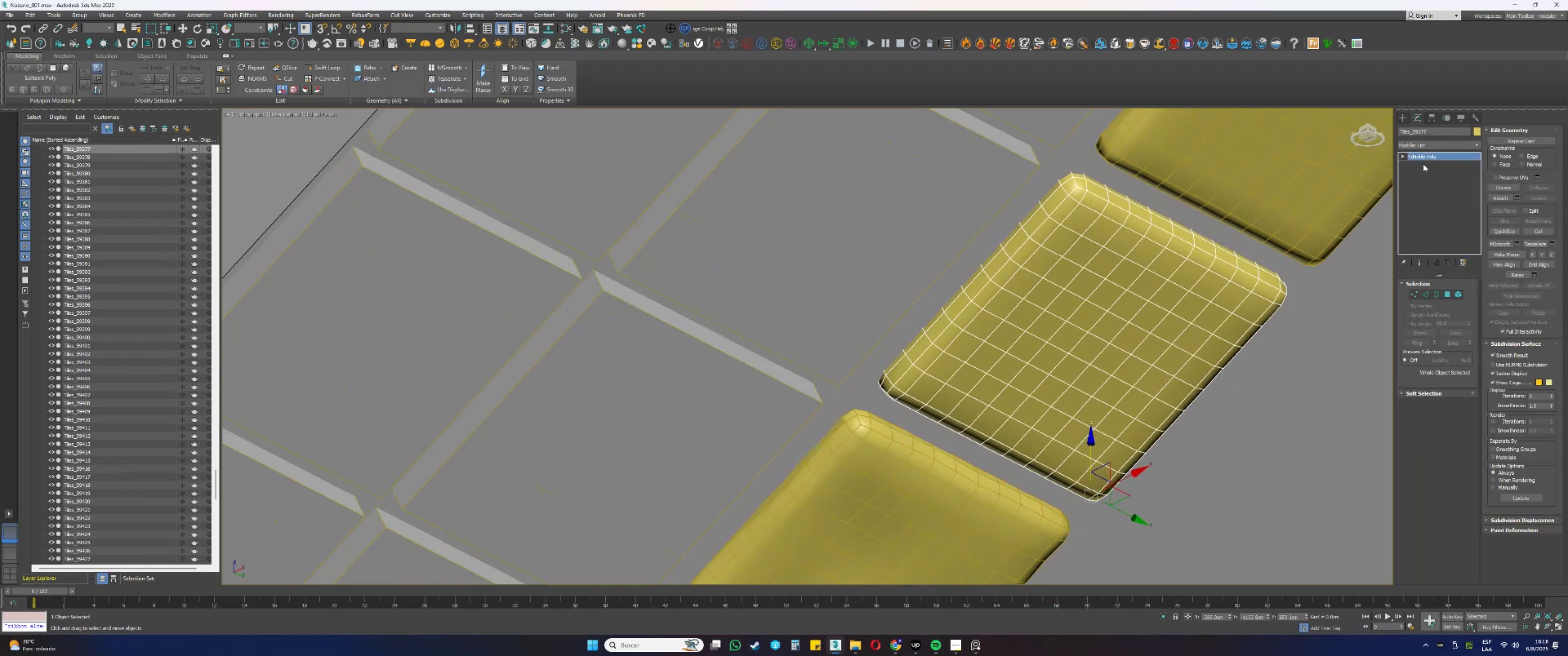 
right_click([1426, 160])
 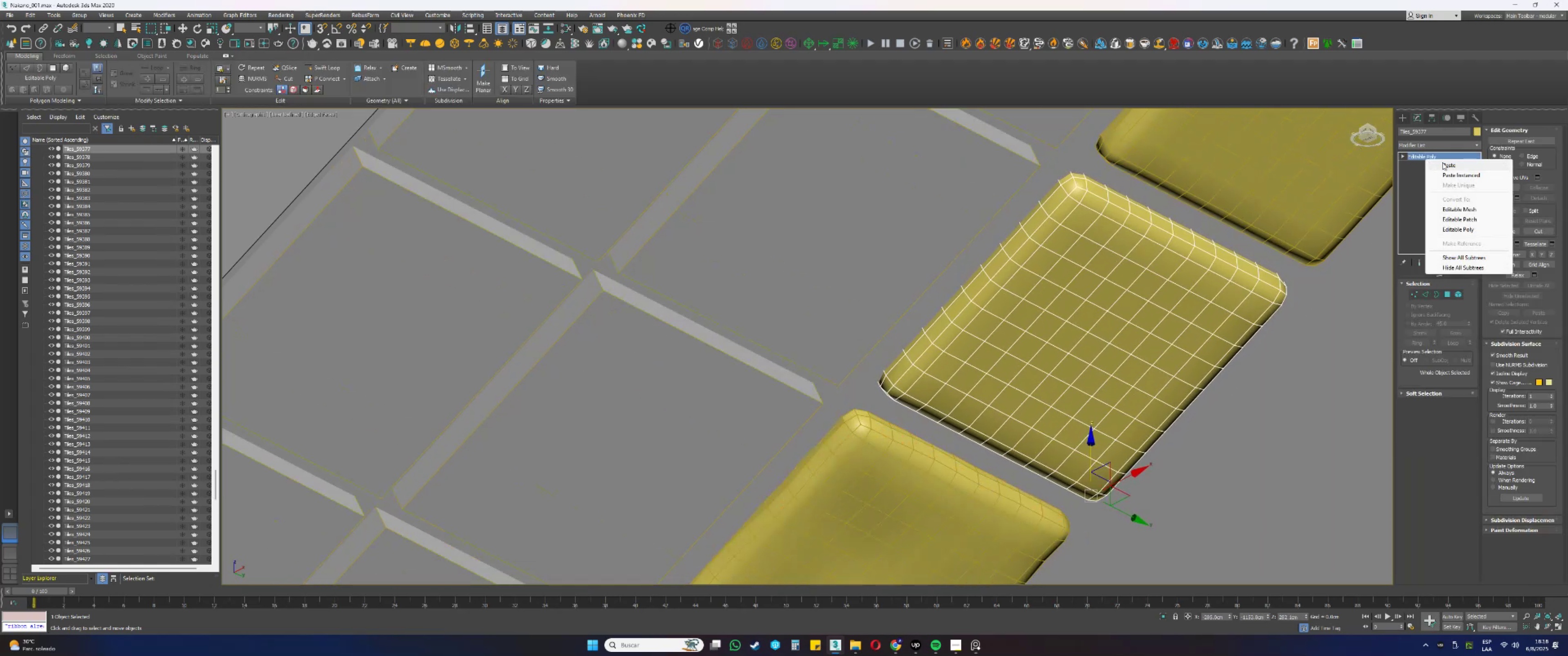 
left_click([1445, 162])
 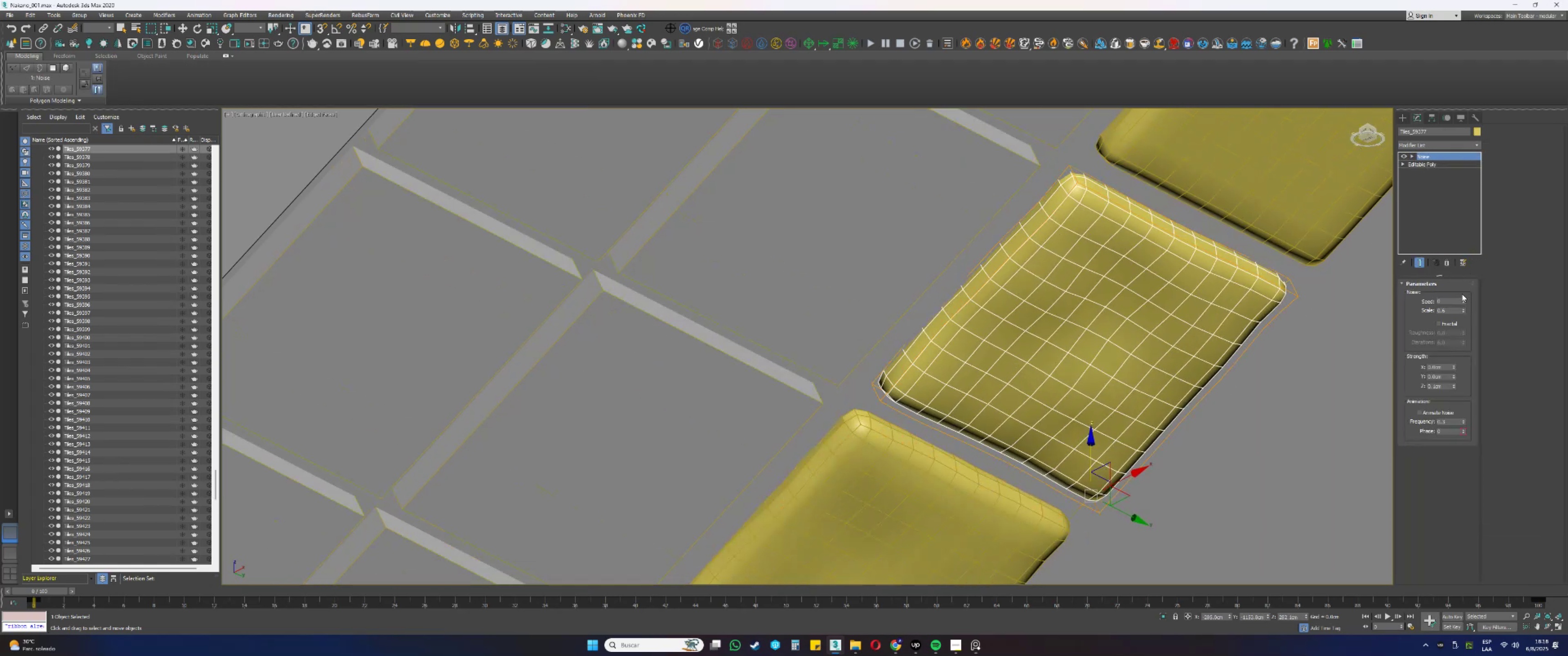 
left_click_drag(start_coordinate=[1462, 301], to_coordinate=[1462, 273])
 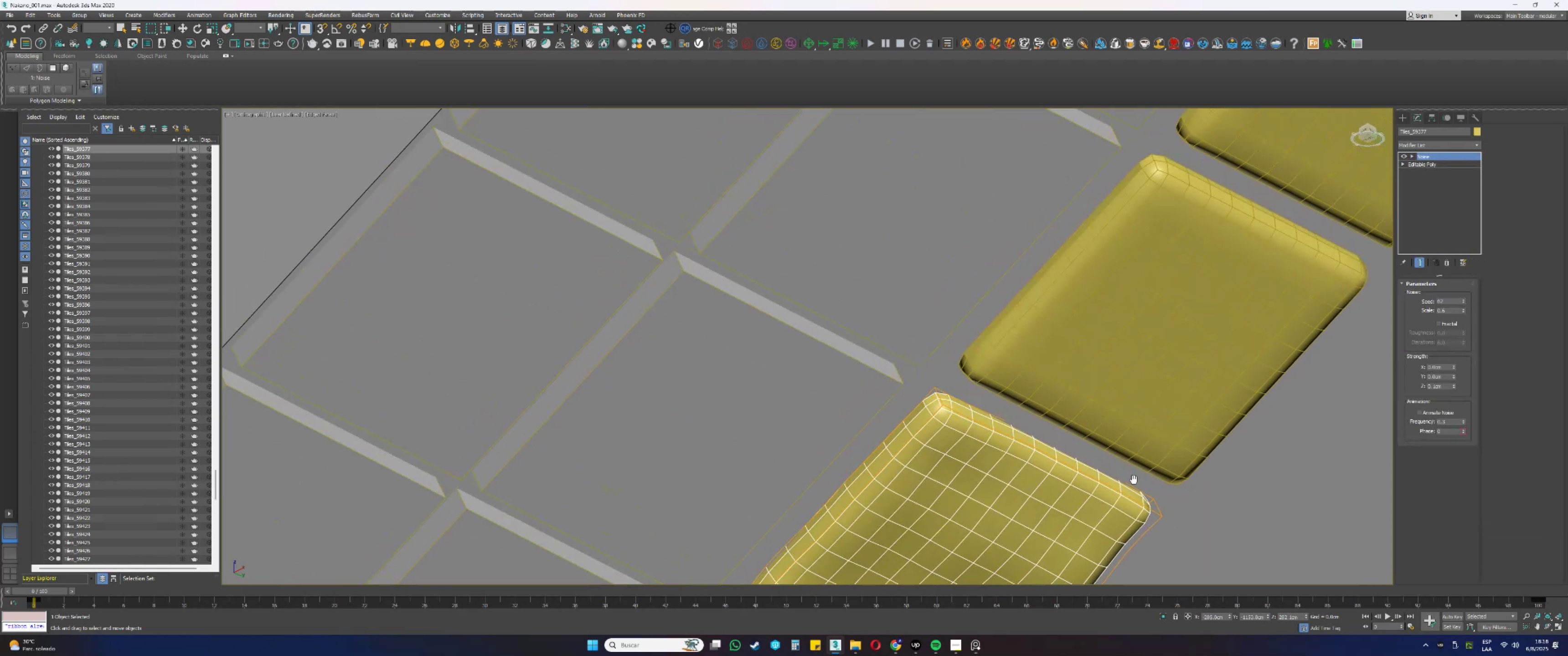 
left_click([1148, 359])
 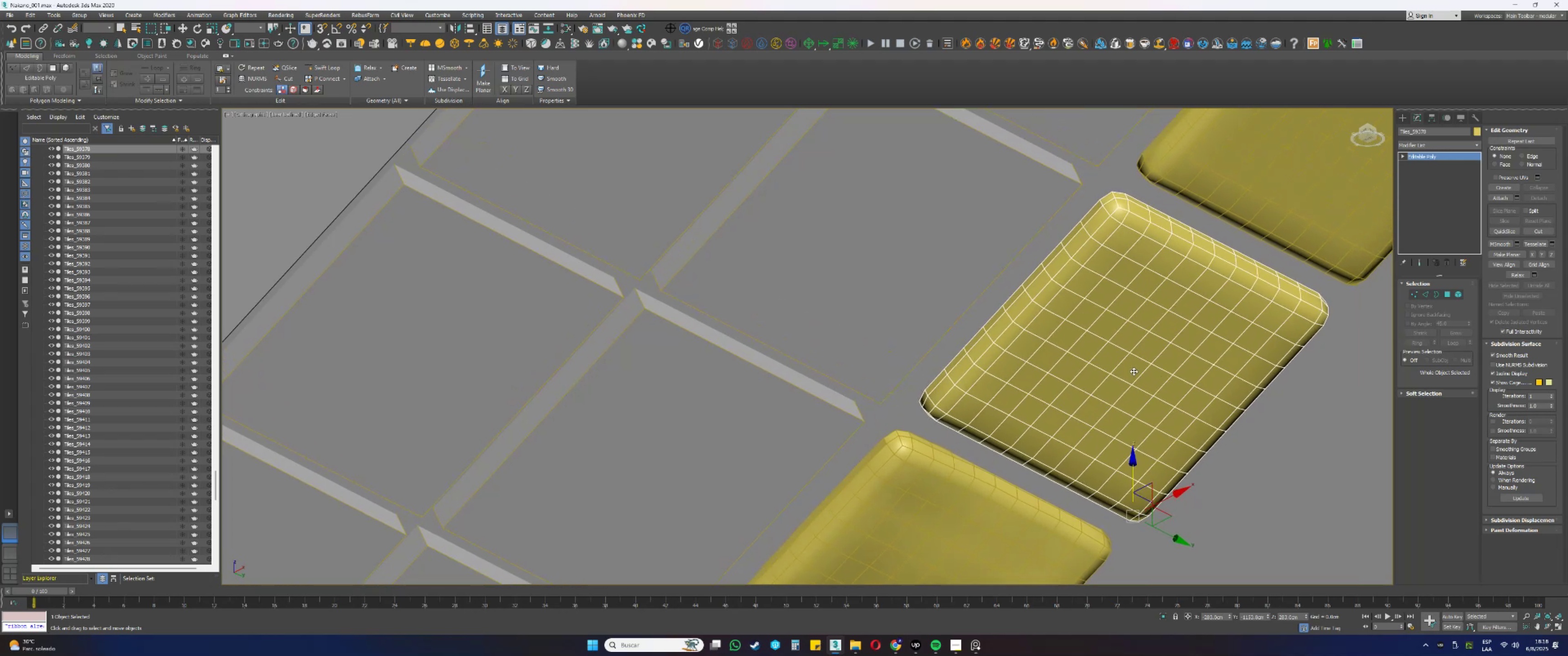 
wait(11.29)
 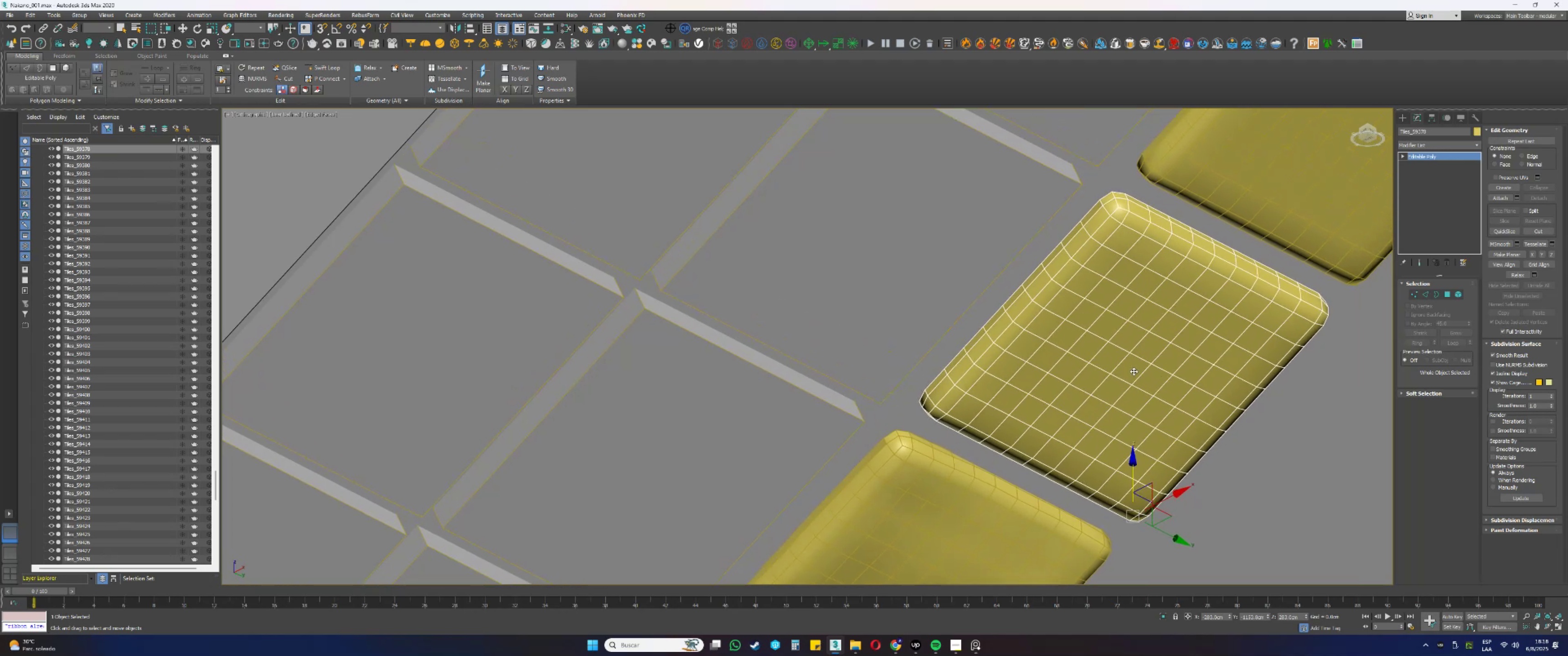 
left_click_drag(start_coordinate=[1081, 510], to_coordinate=[1075, 505])
 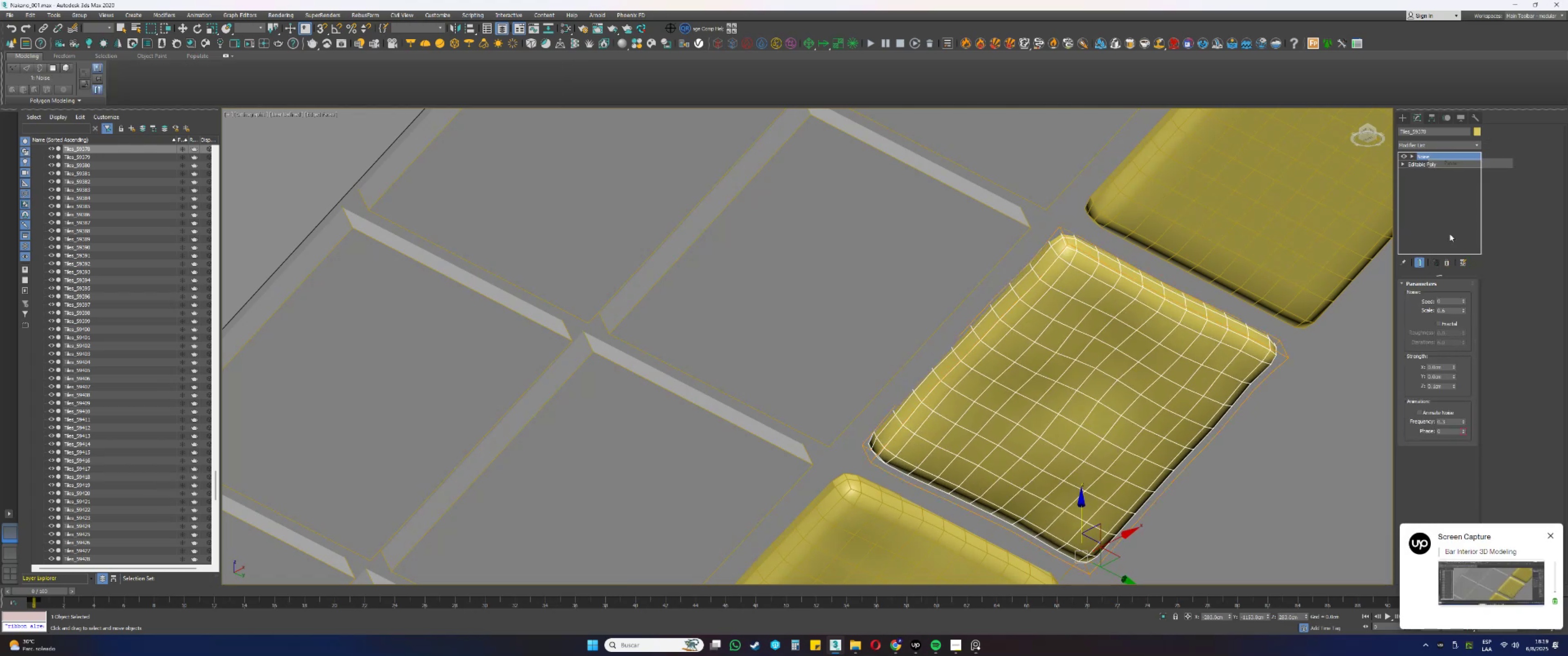 
left_click_drag(start_coordinate=[1464, 304], to_coordinate=[1470, 261])
 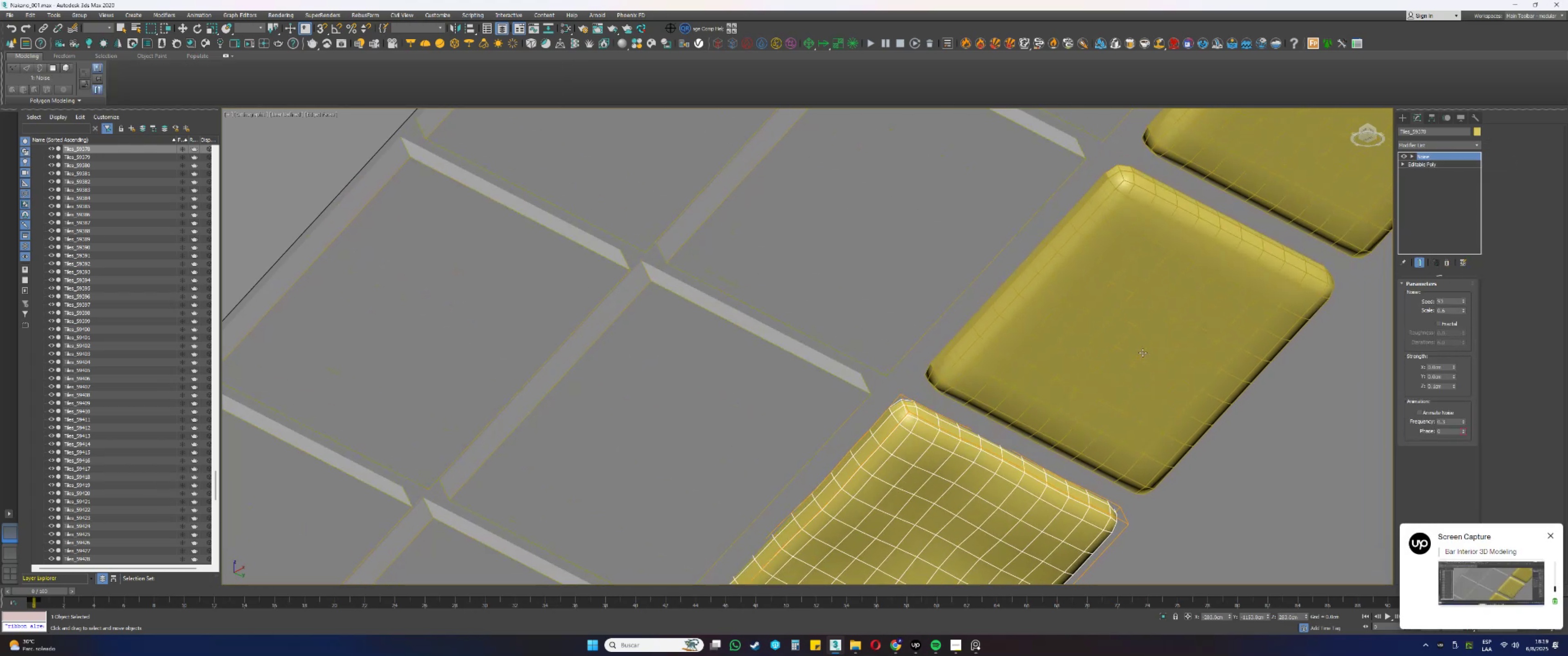 
left_click([1143, 353])
 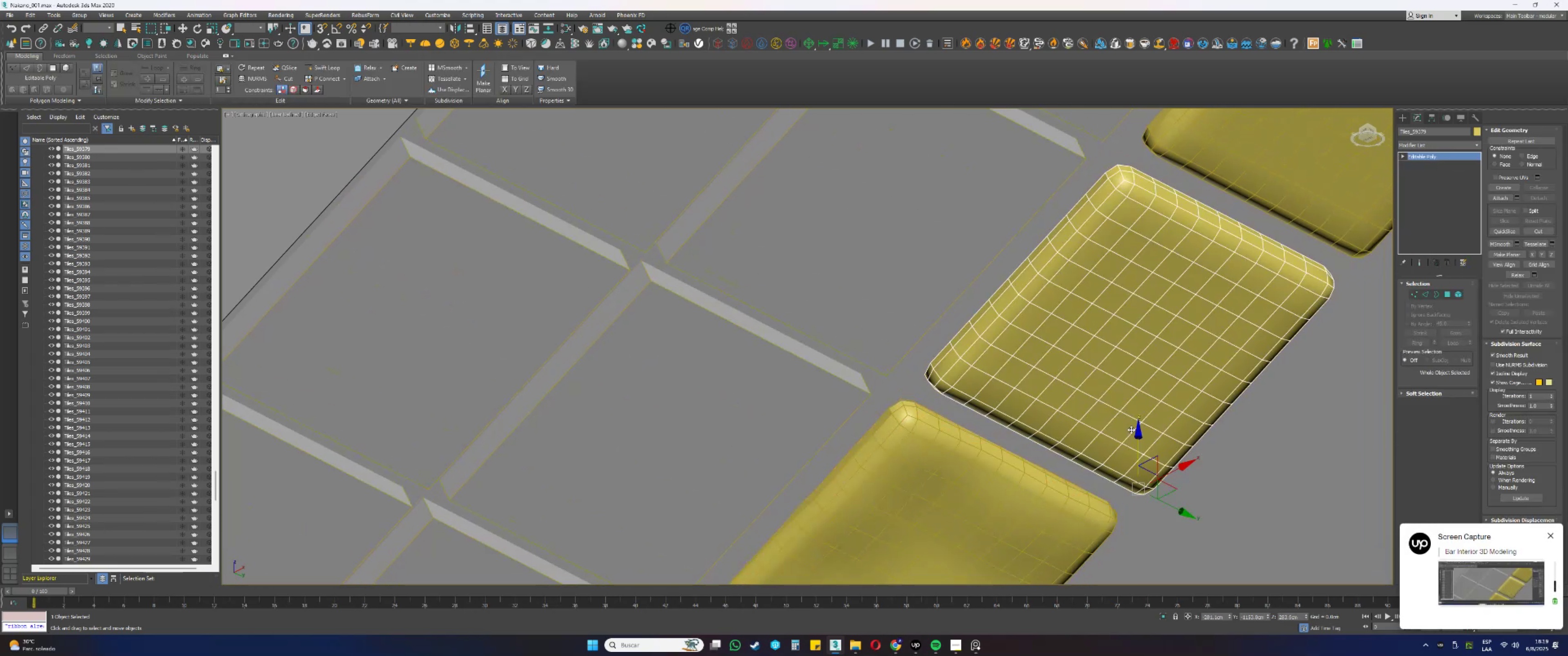 
left_click_drag(start_coordinate=[1138, 442], to_coordinate=[1134, 437])
 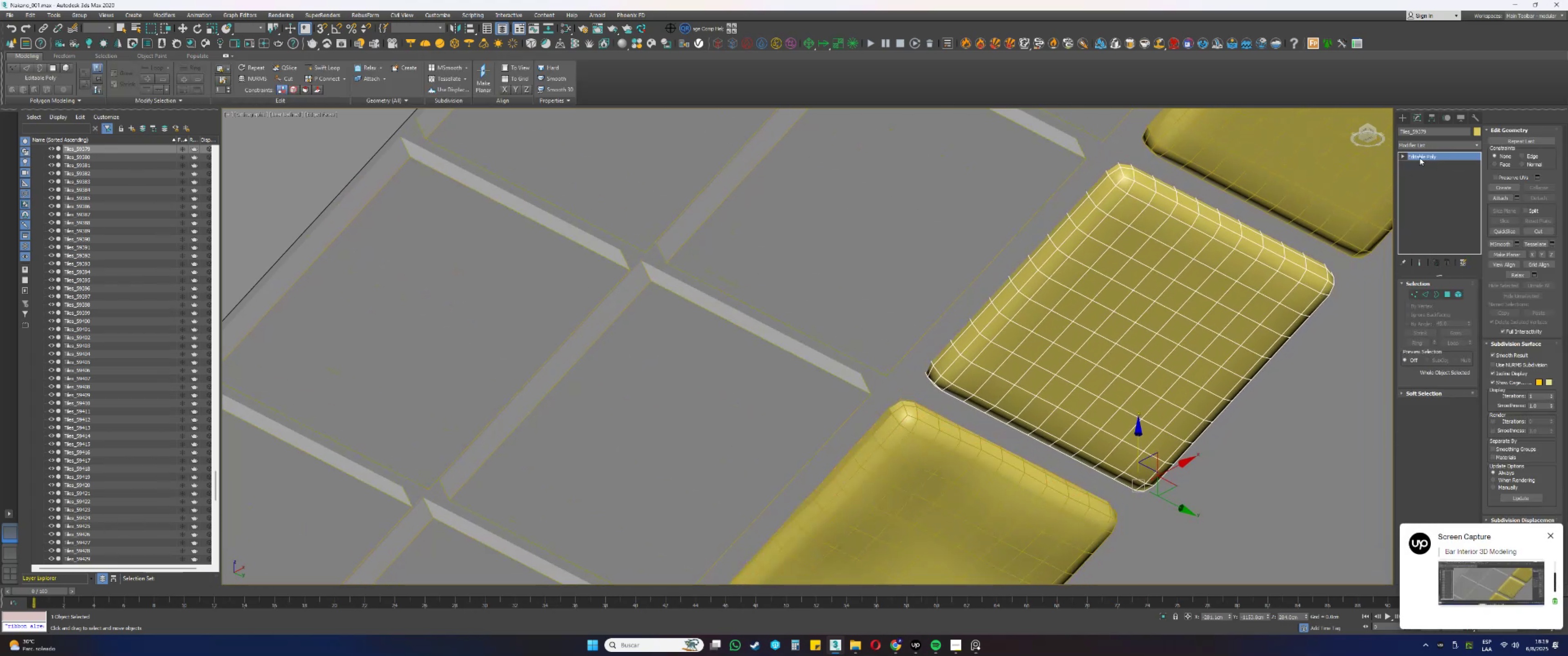 
right_click([1426, 155])
 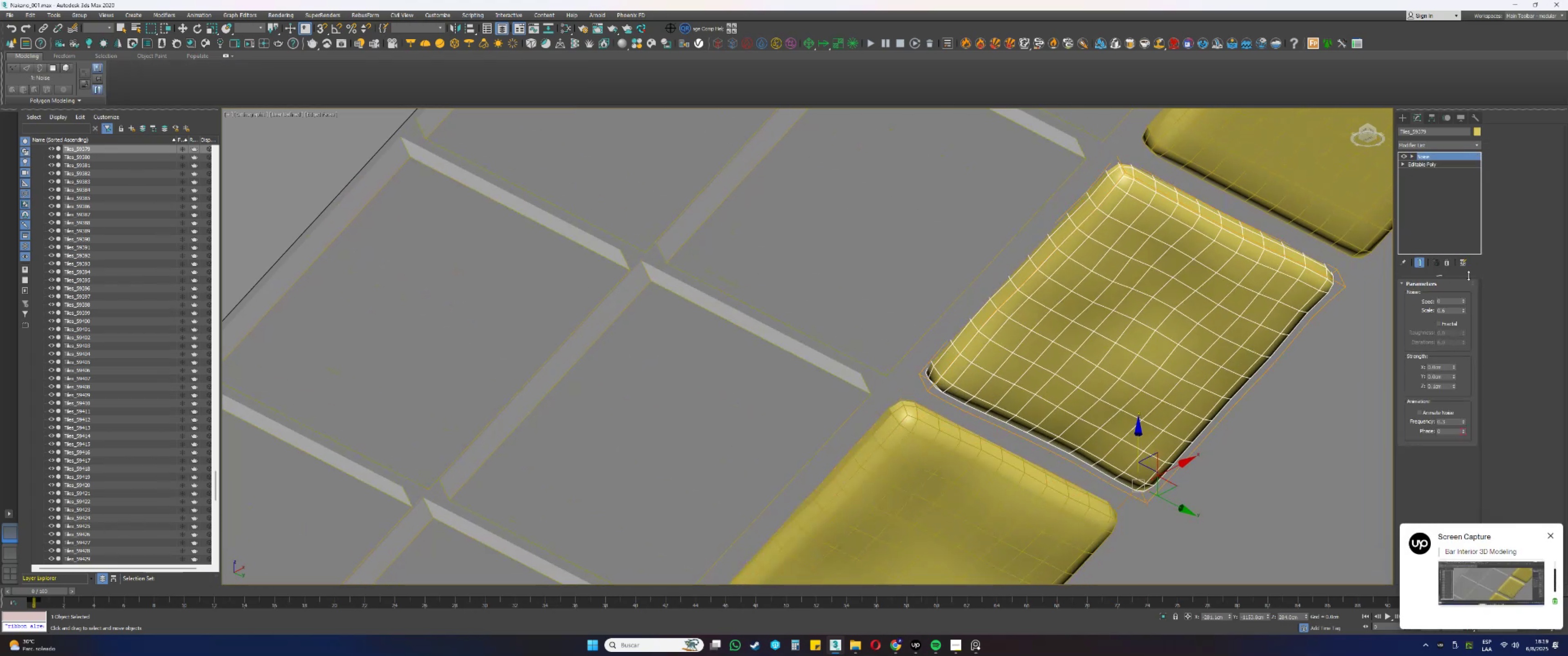 
left_click_drag(start_coordinate=[1463, 299], to_coordinate=[1463, 267])
 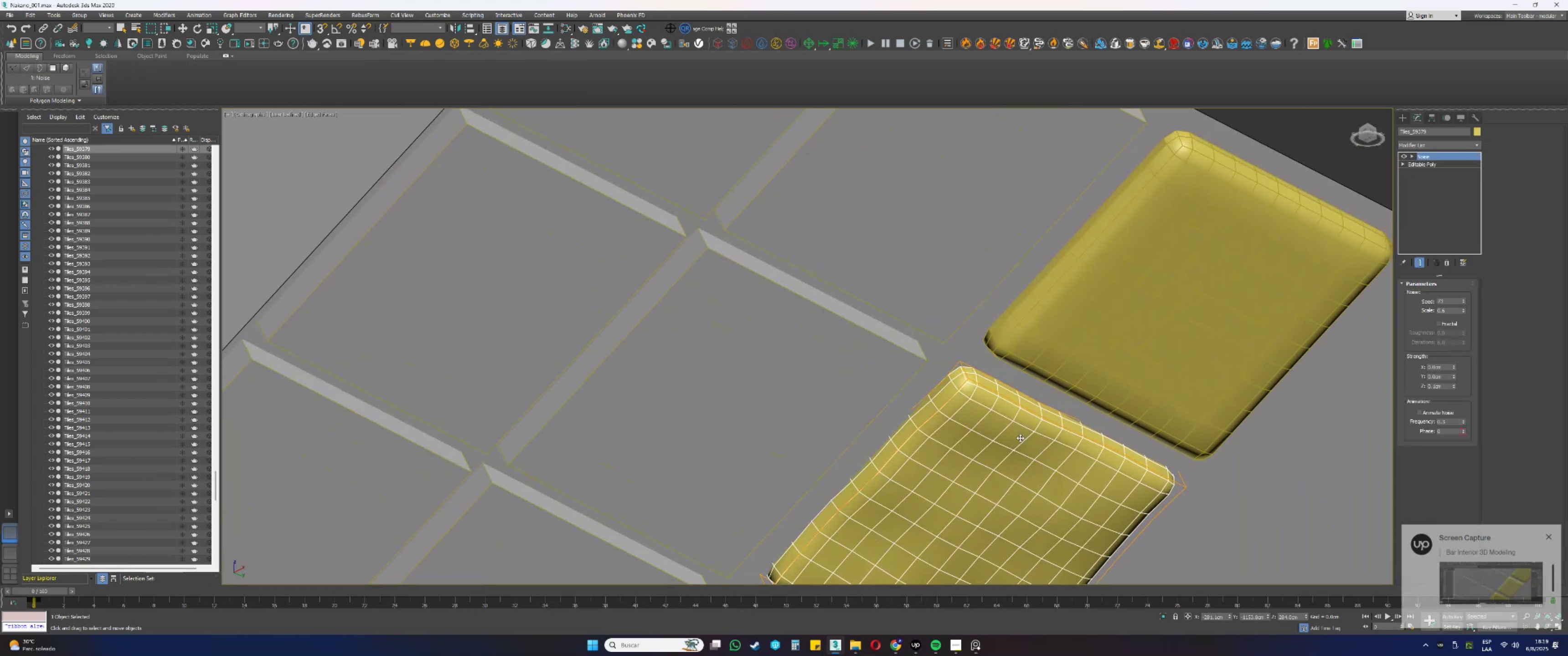 
left_click([1157, 276])
 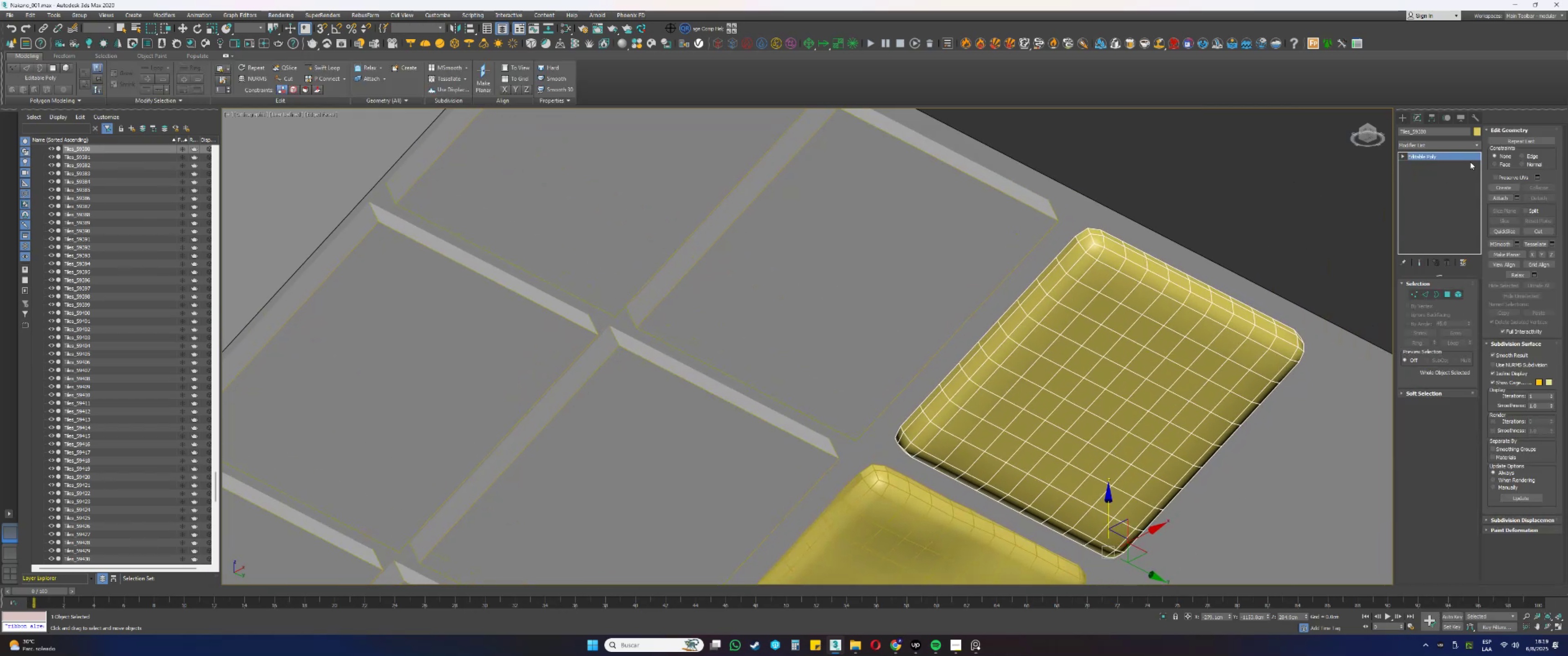 
right_click([1449, 154])
 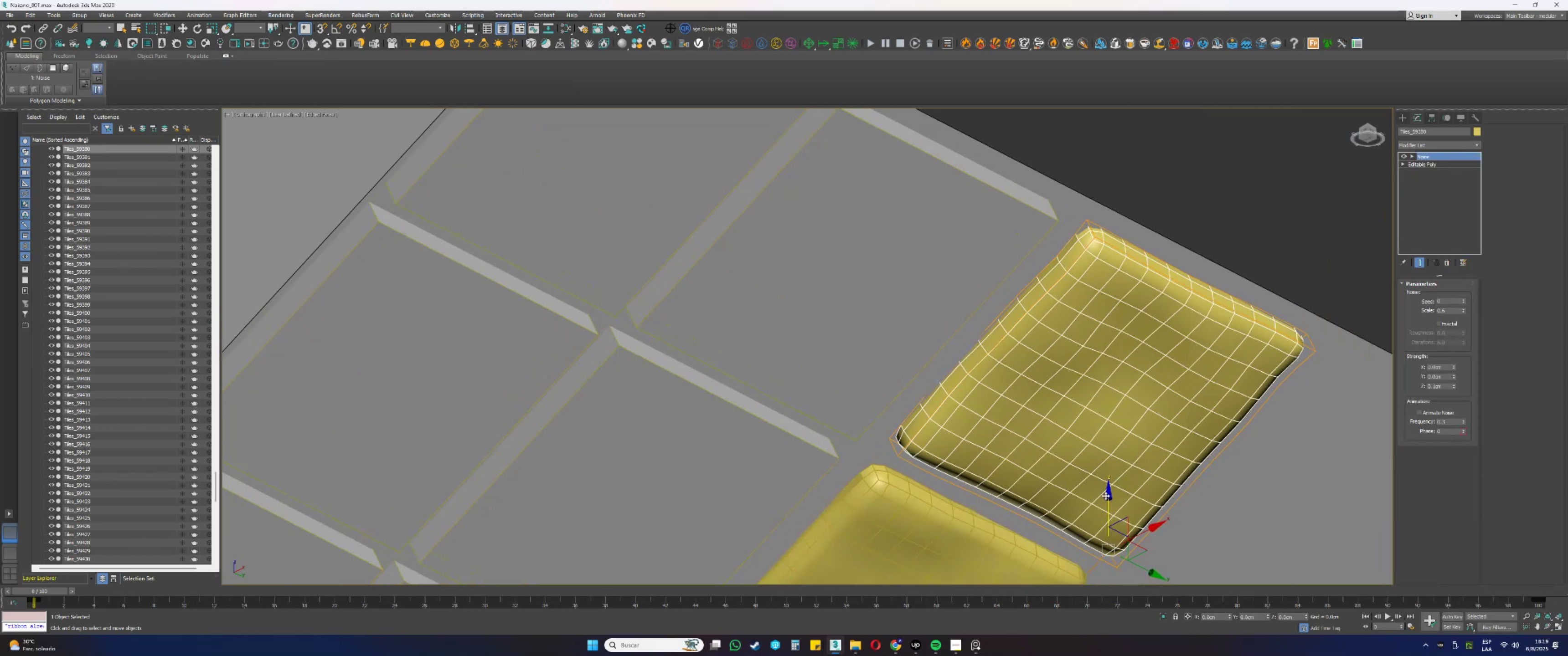 
left_click_drag(start_coordinate=[1466, 300], to_coordinate=[1465, 288])
 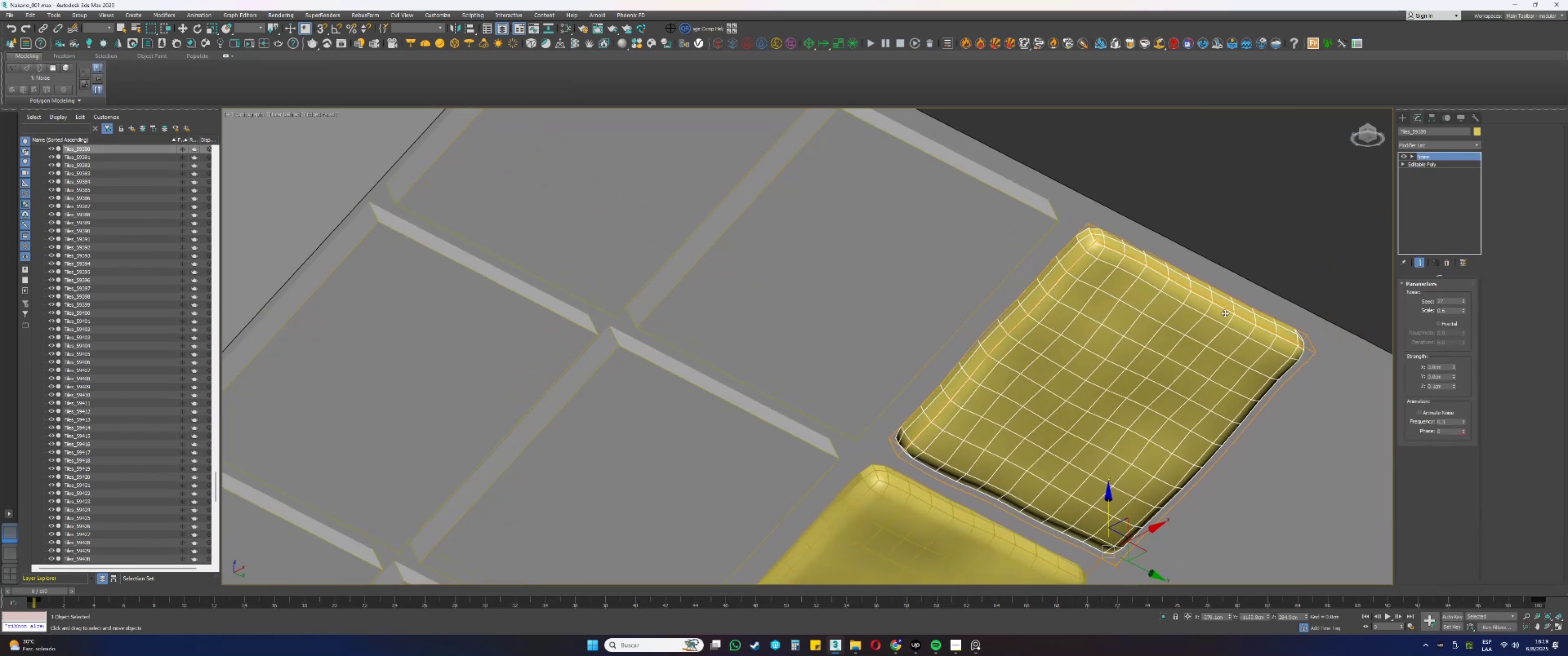 
scroll: coordinate [1165, 305], scroll_direction: down, amount: 24.0
 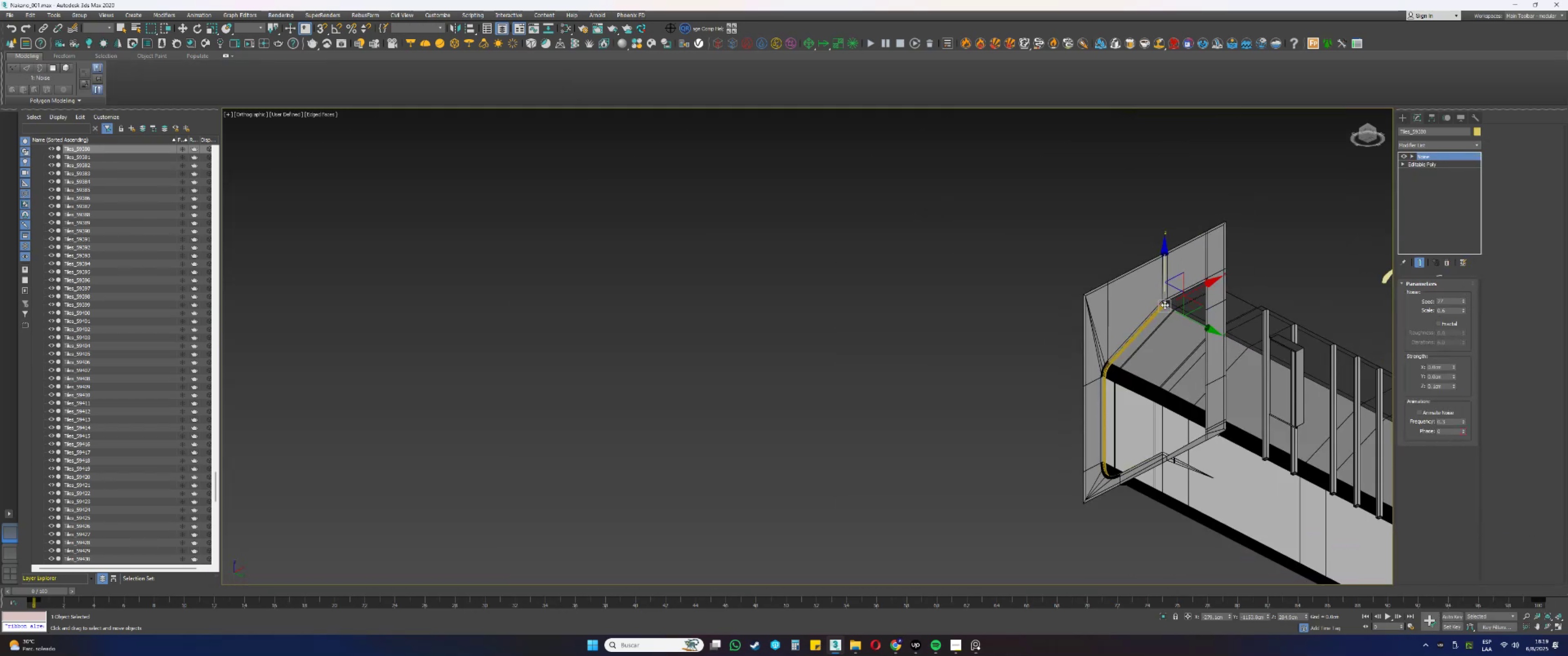 
hold_key(key=AltLeft, duration=0.42)
 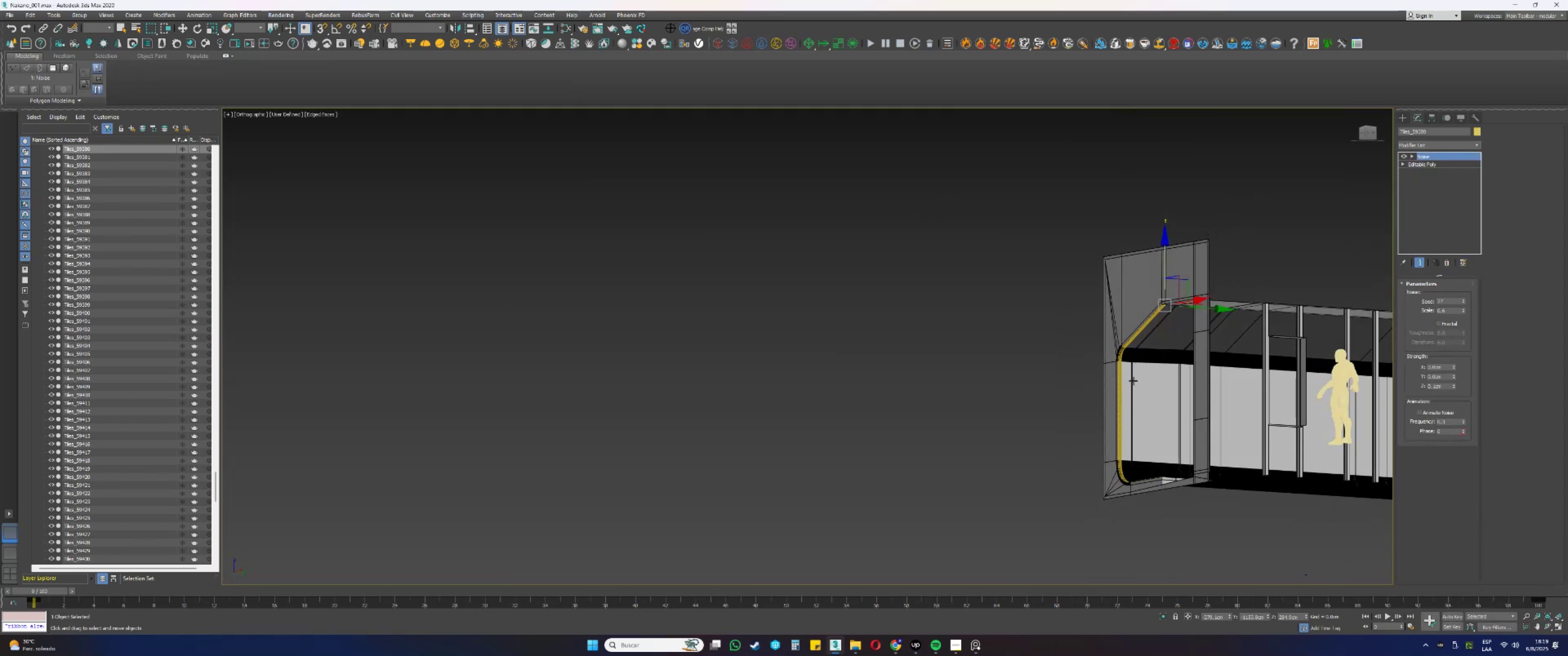 
type(tz[F3])
 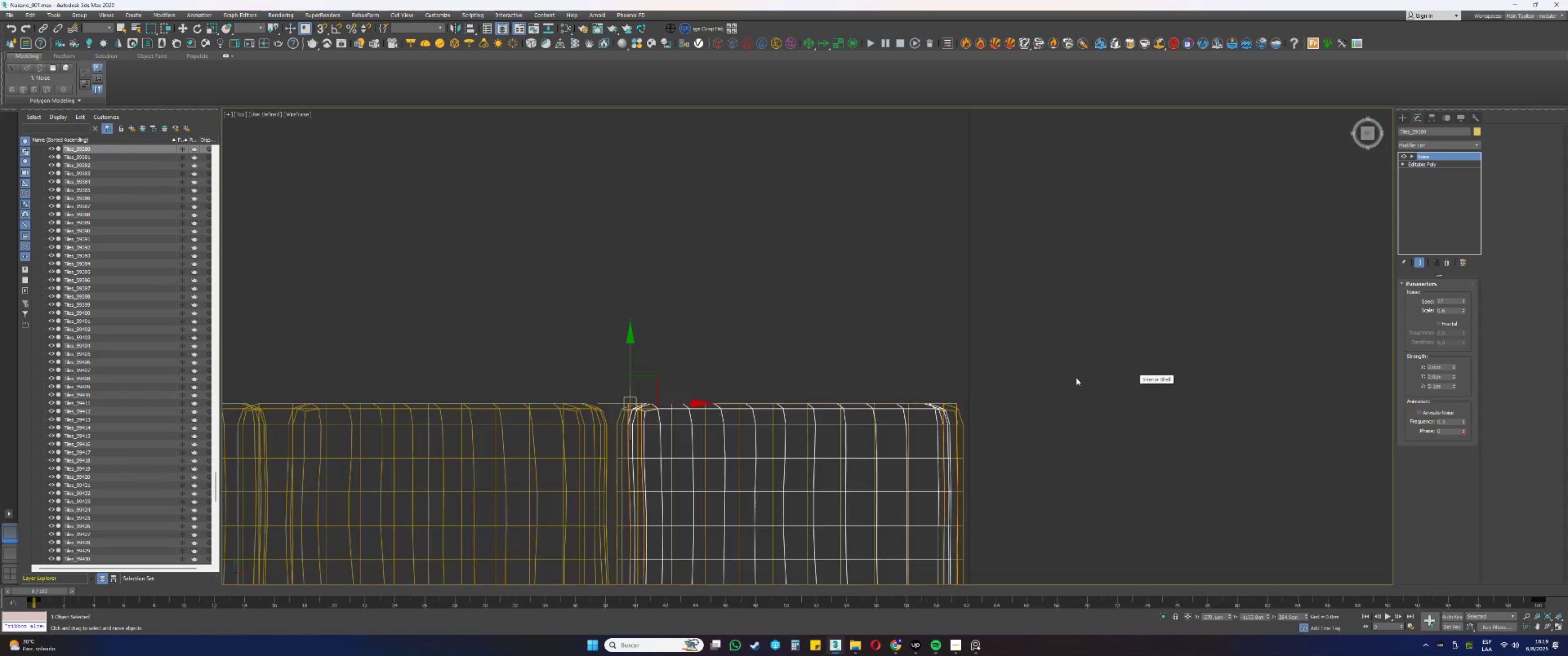 
scroll: coordinate [1073, 375], scroll_direction: down, amount: 14.0
 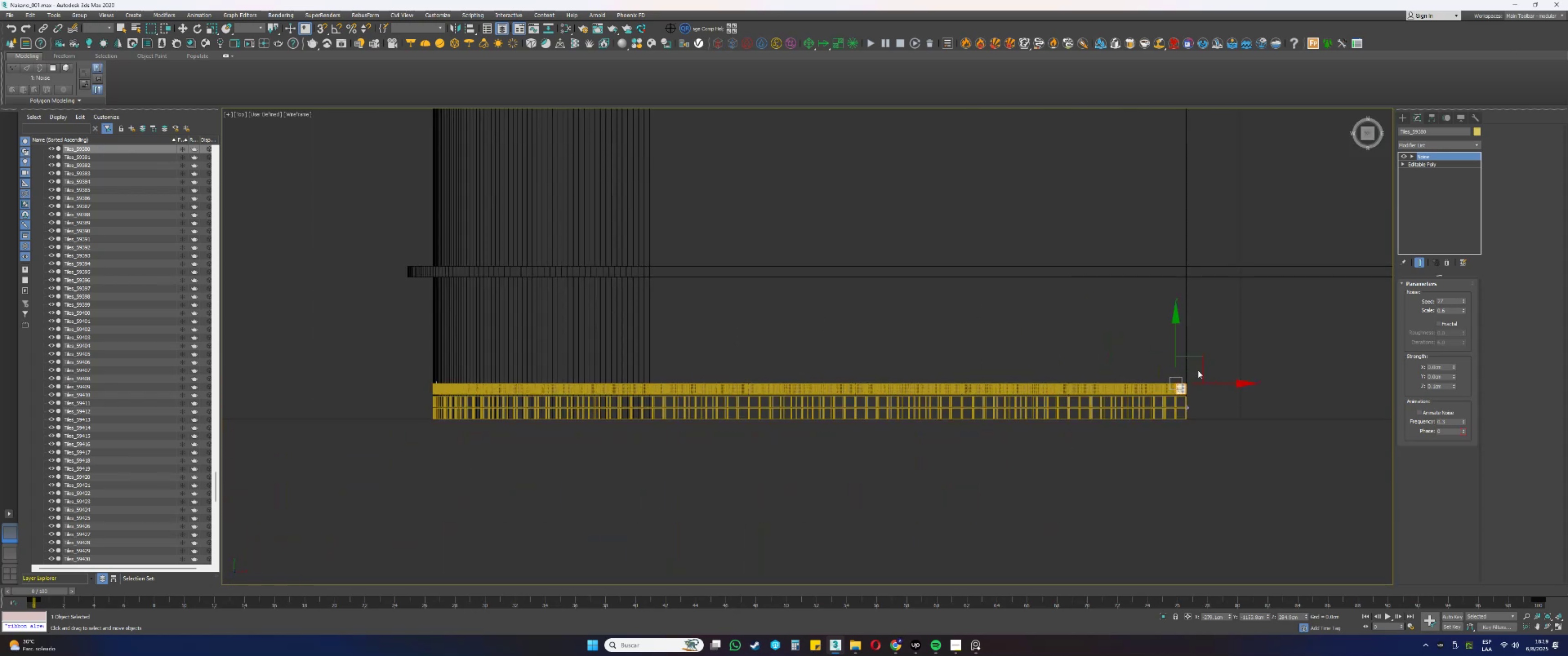 
left_click_drag(start_coordinate=[1212, 348], to_coordinate=[372, 394])
 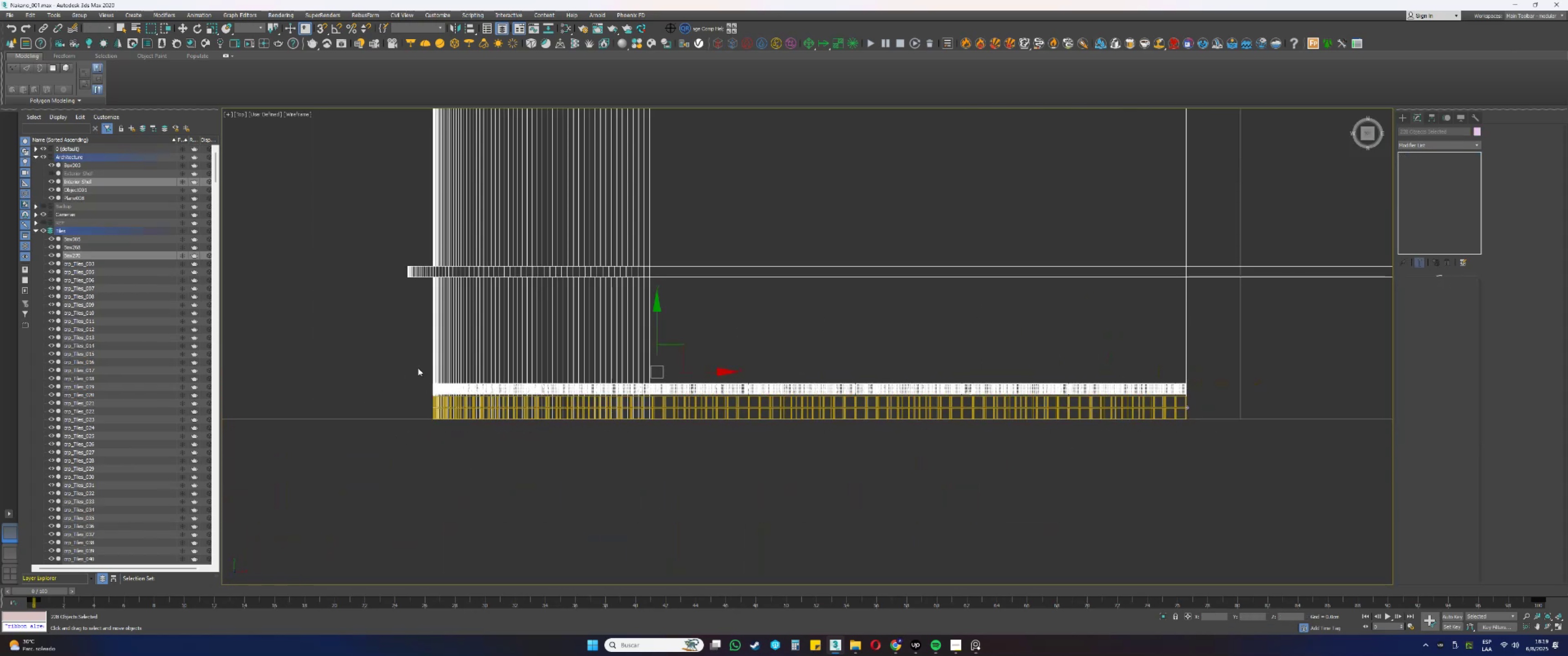 
scroll: coordinate [443, 379], scroll_direction: up, amount: 7.0
 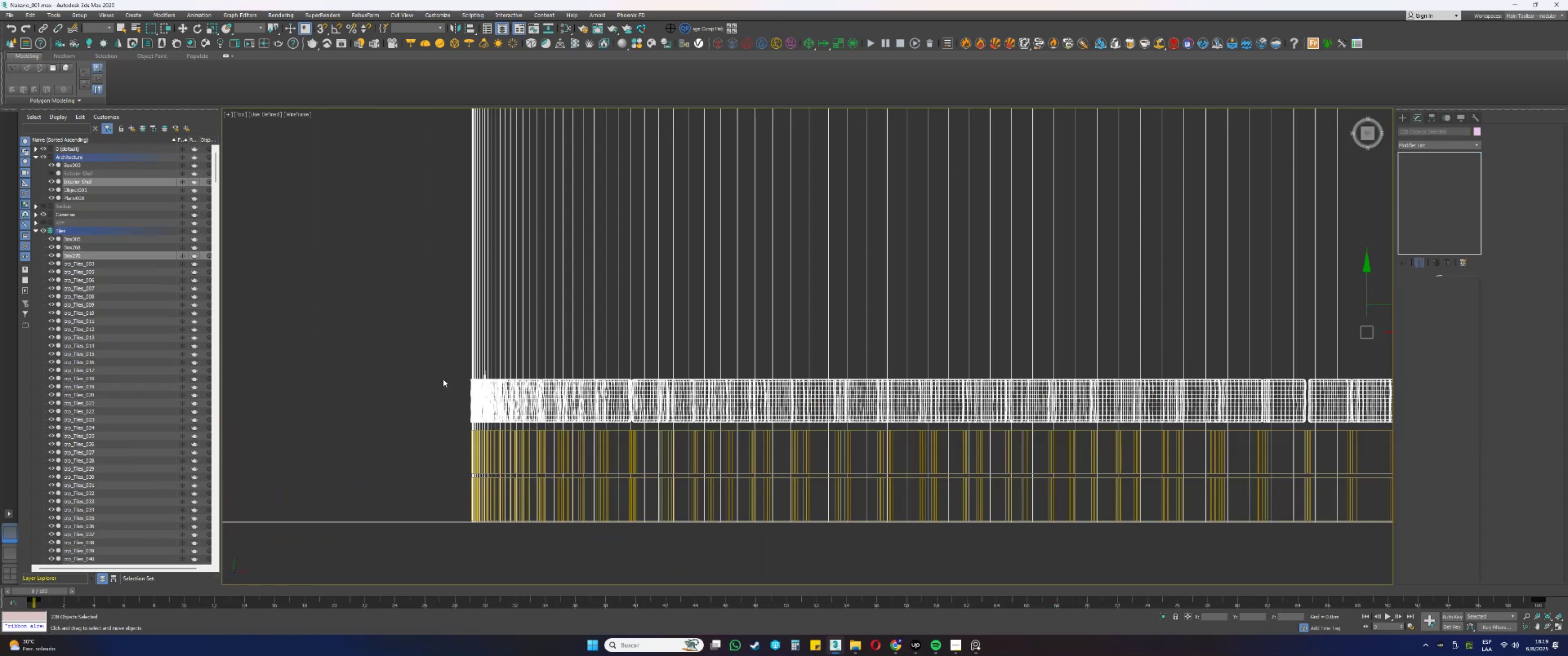 
hold_key(key=AltLeft, duration=0.81)
left_click_drag(start_coordinate=[458, 372], to_coordinate=[569, 351])
 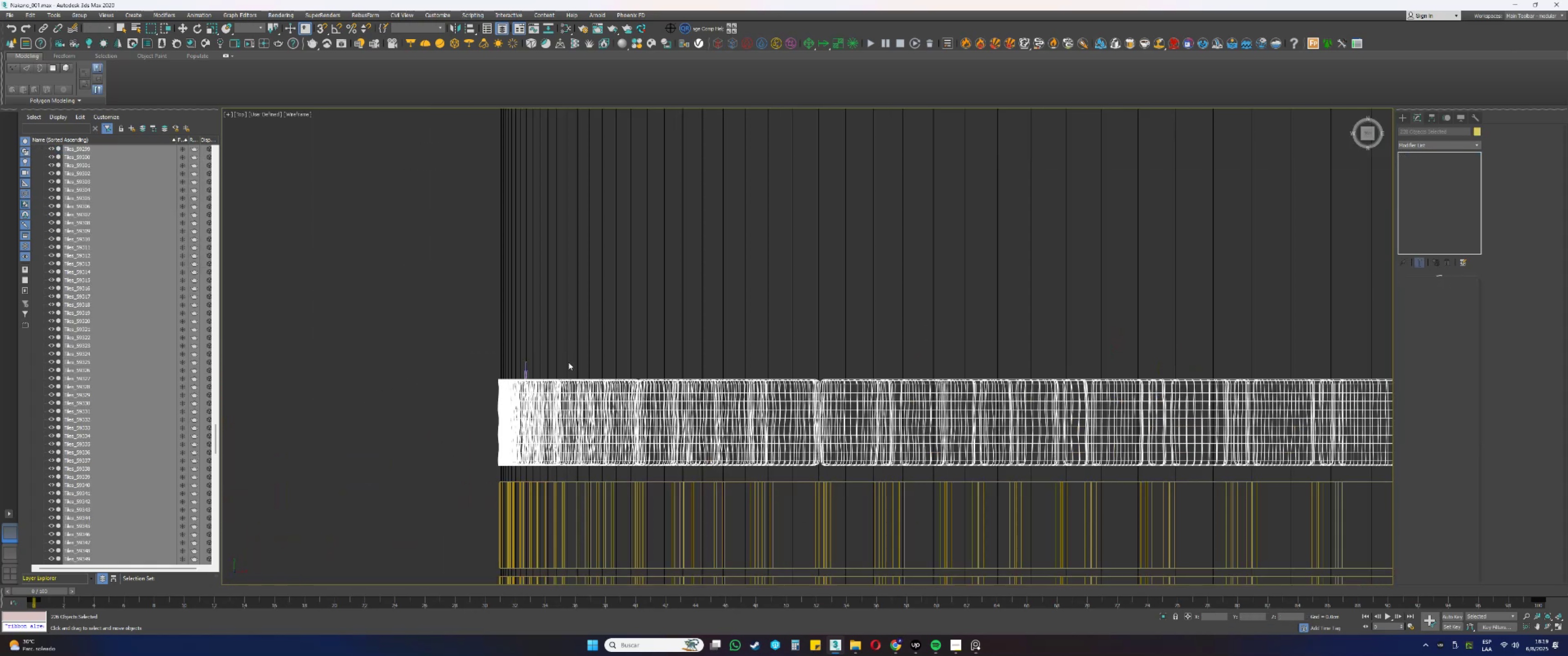 
scroll: coordinate [704, 403], scroll_direction: down, amount: 11.0
 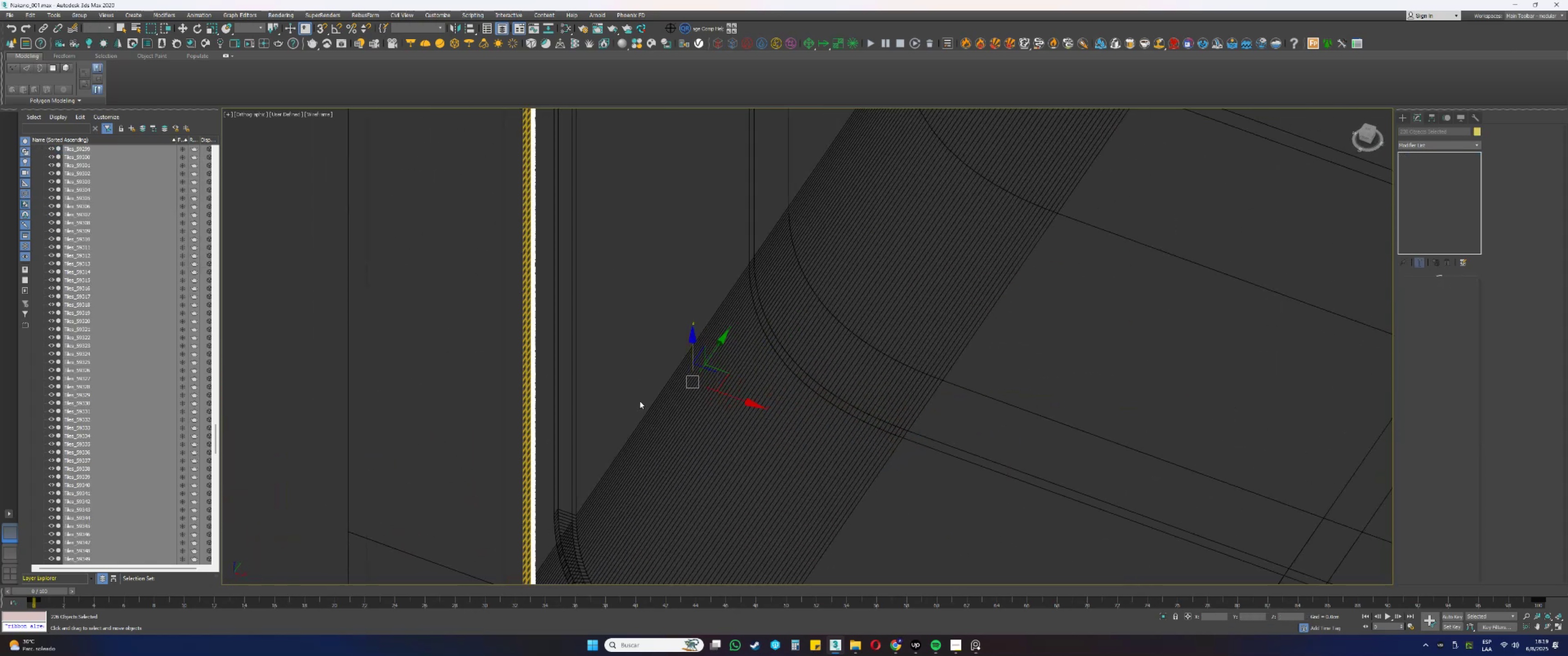 
hold_key(key=AltLeft, duration=0.37)
 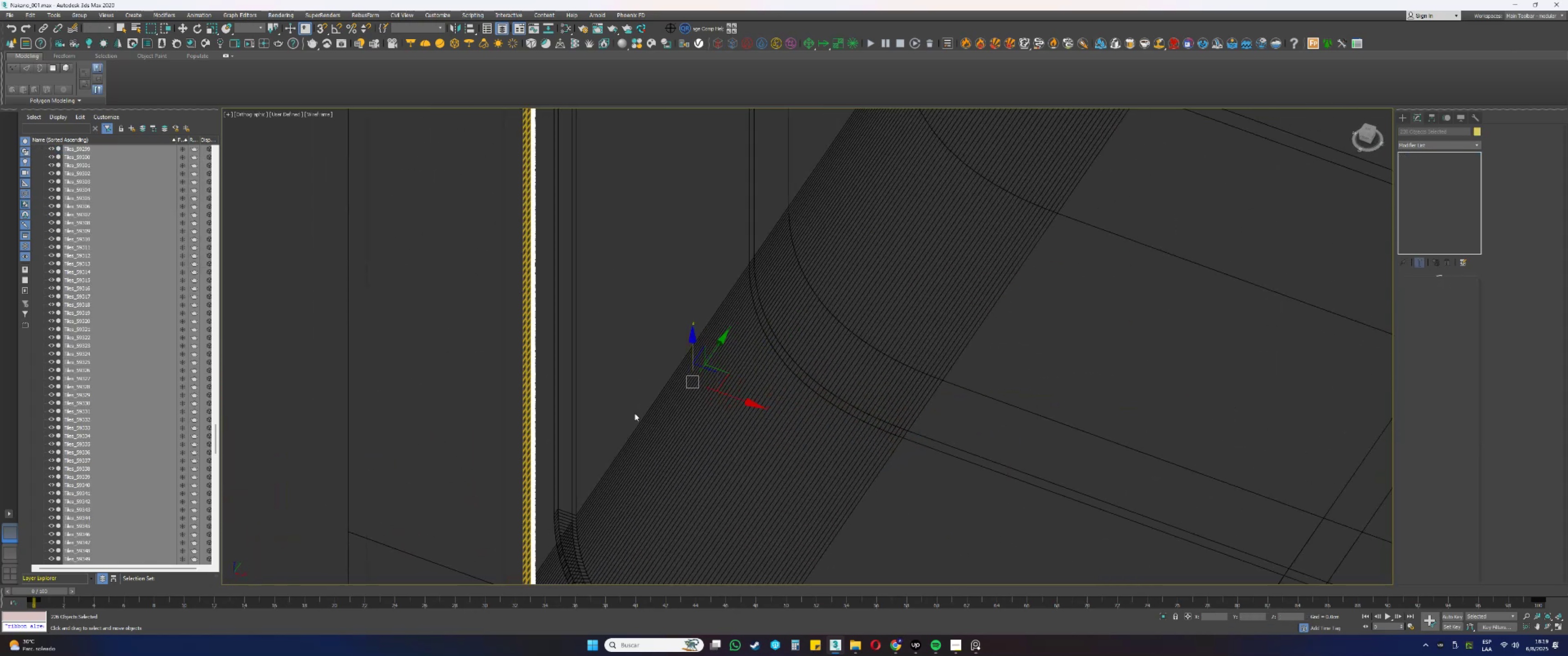 
scroll: coordinate [634, 410], scroll_direction: down, amount: 4.0
 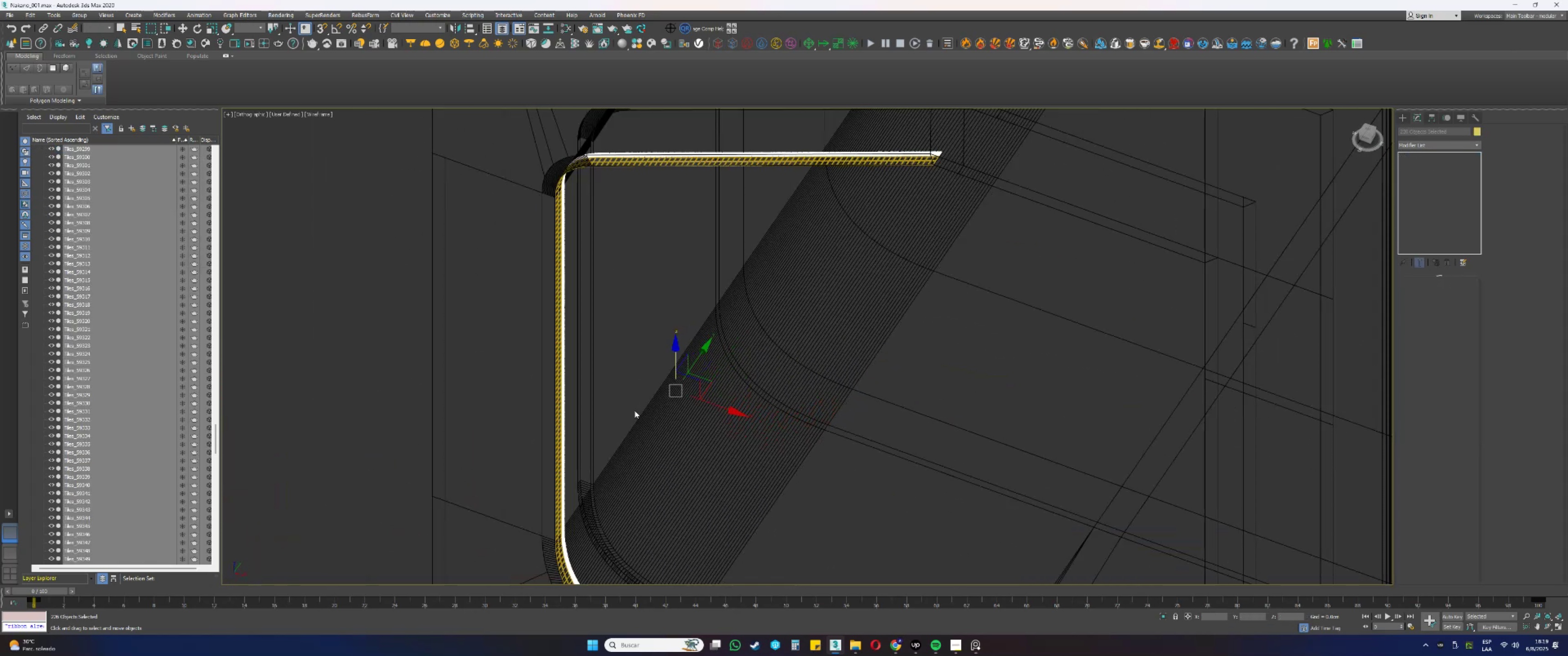 
key(Alt+AltLeft)
 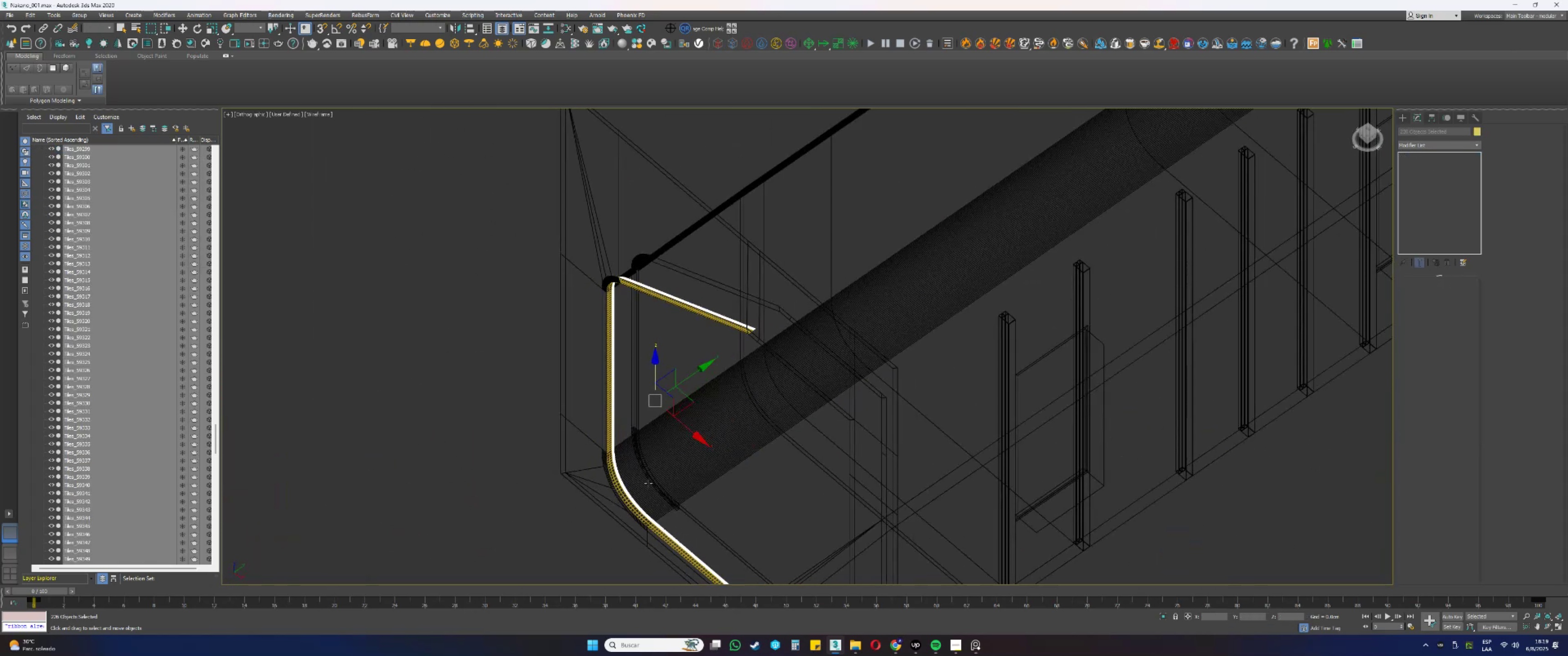 
scroll: coordinate [685, 368], scroll_direction: up, amount: 9.0
 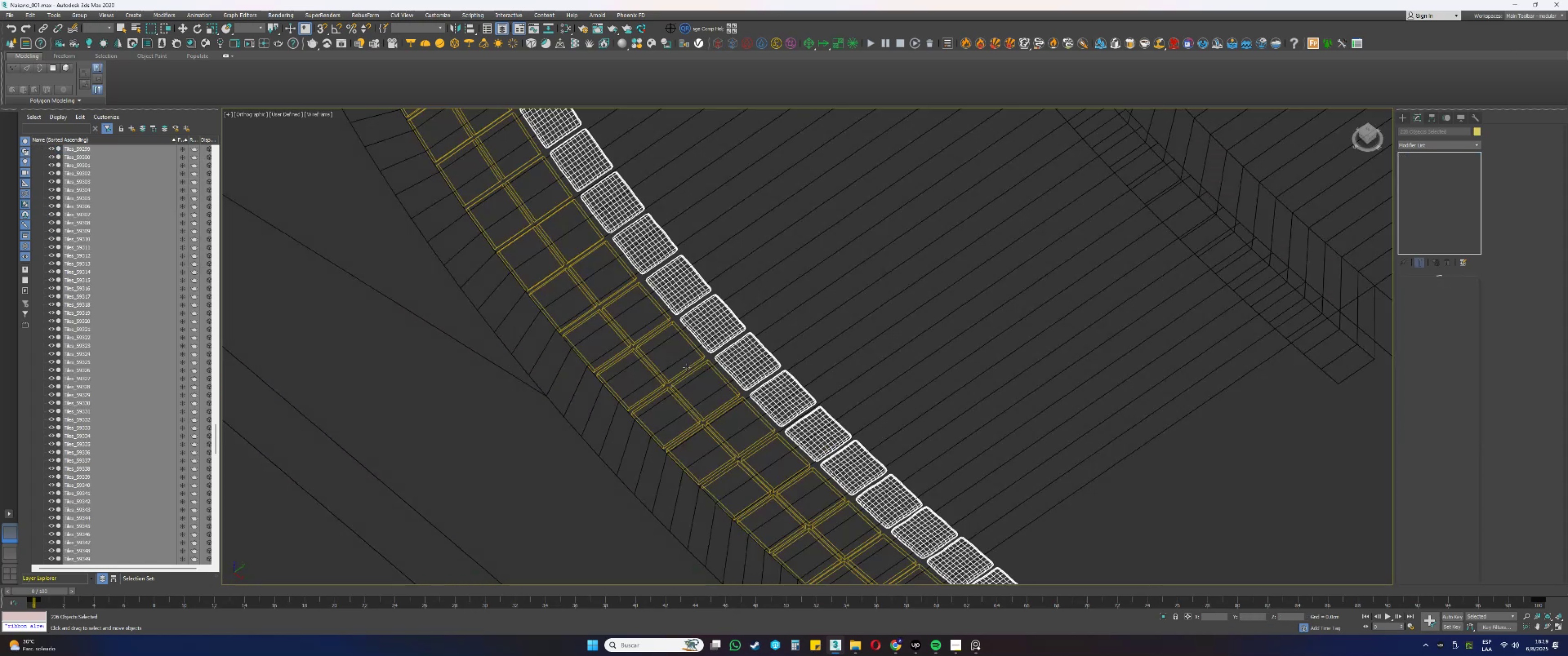 
key(Alt+AltLeft)
 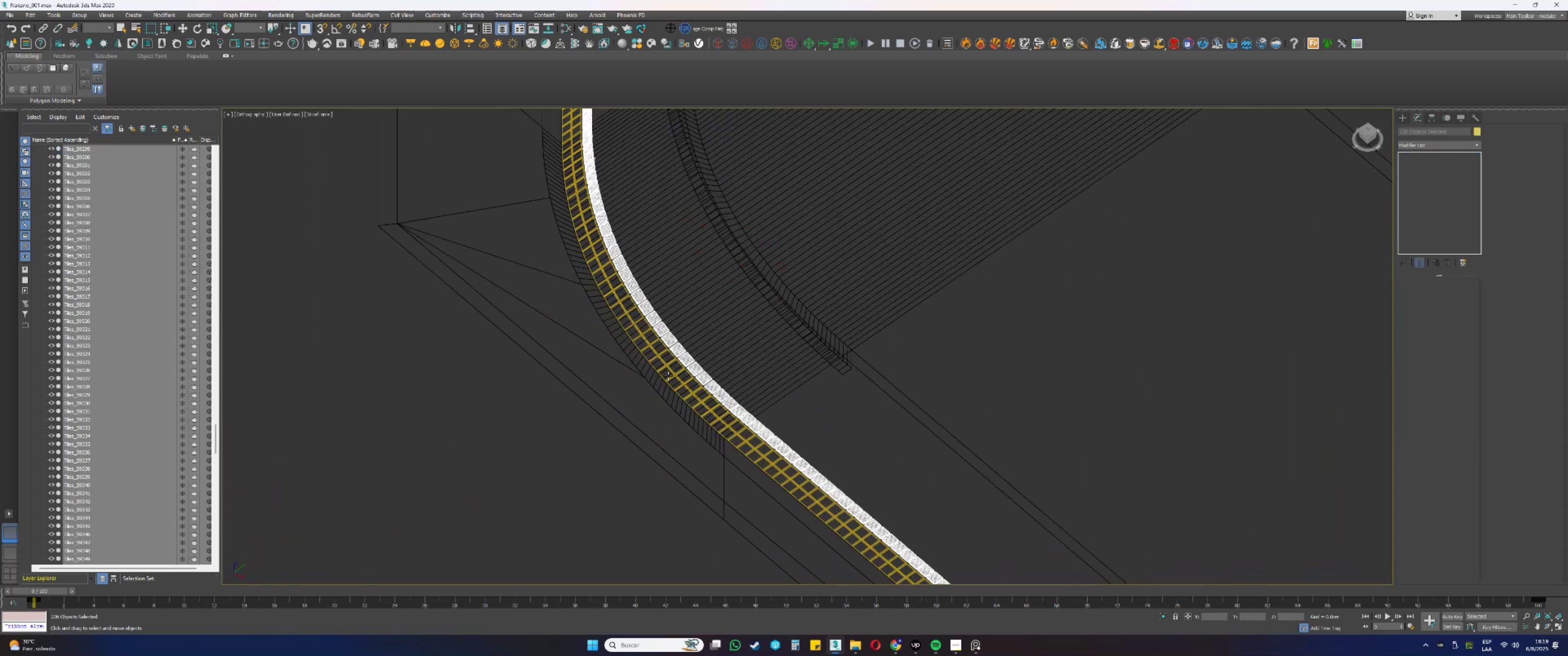 
key(F3)
 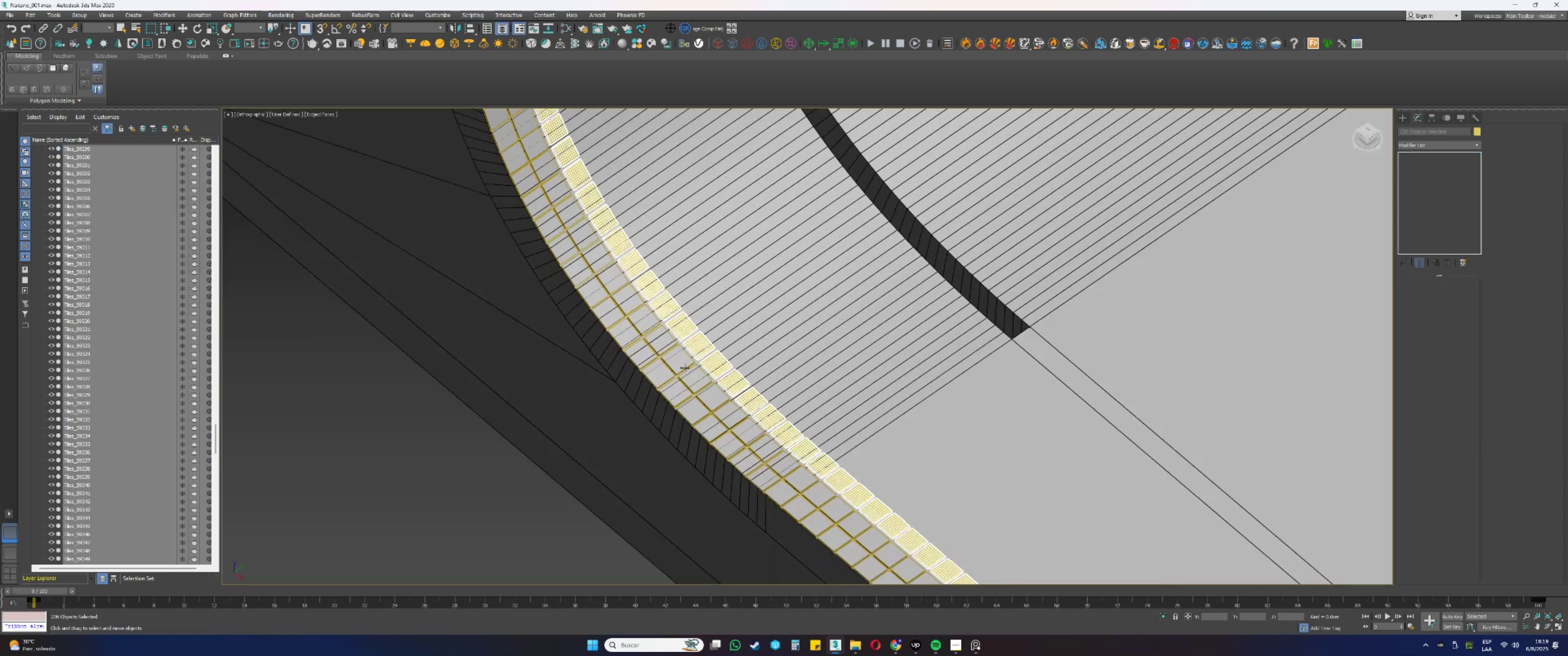 
key(F3)
 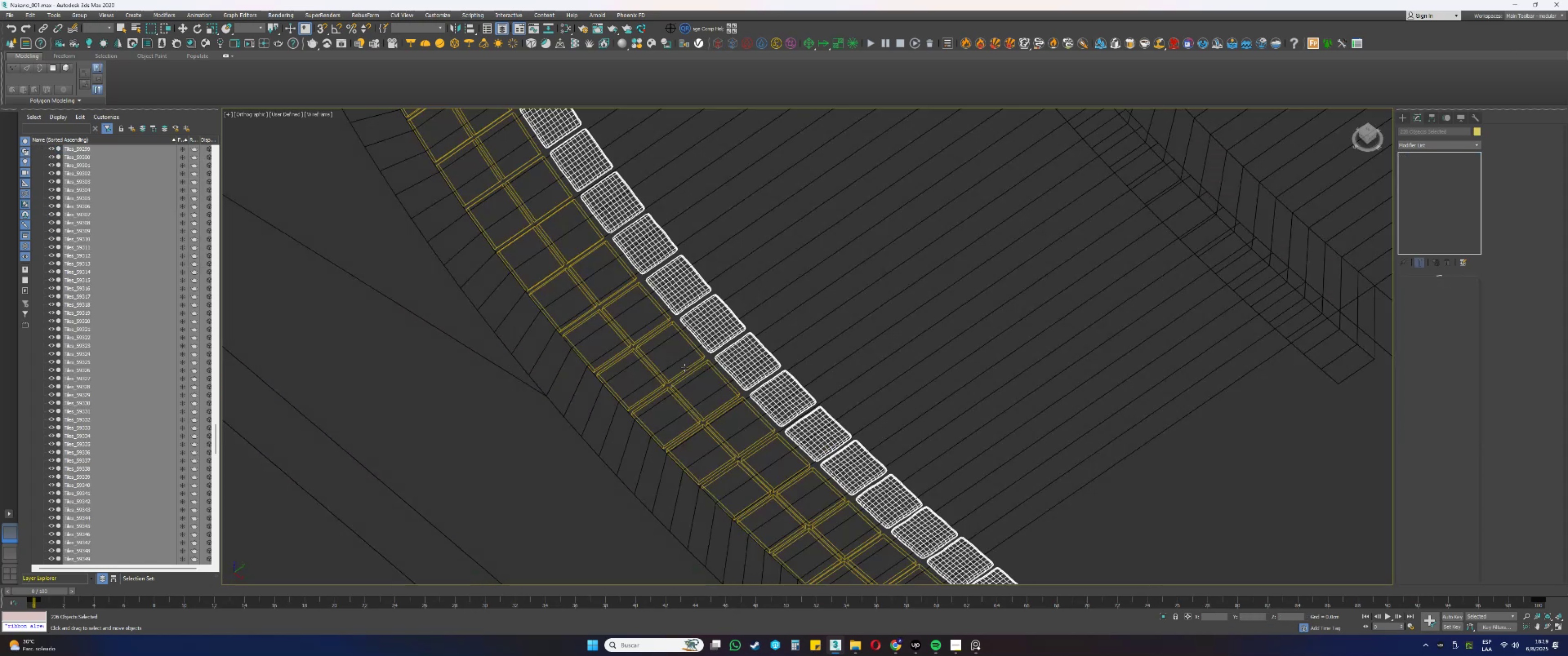 
key(F4)
 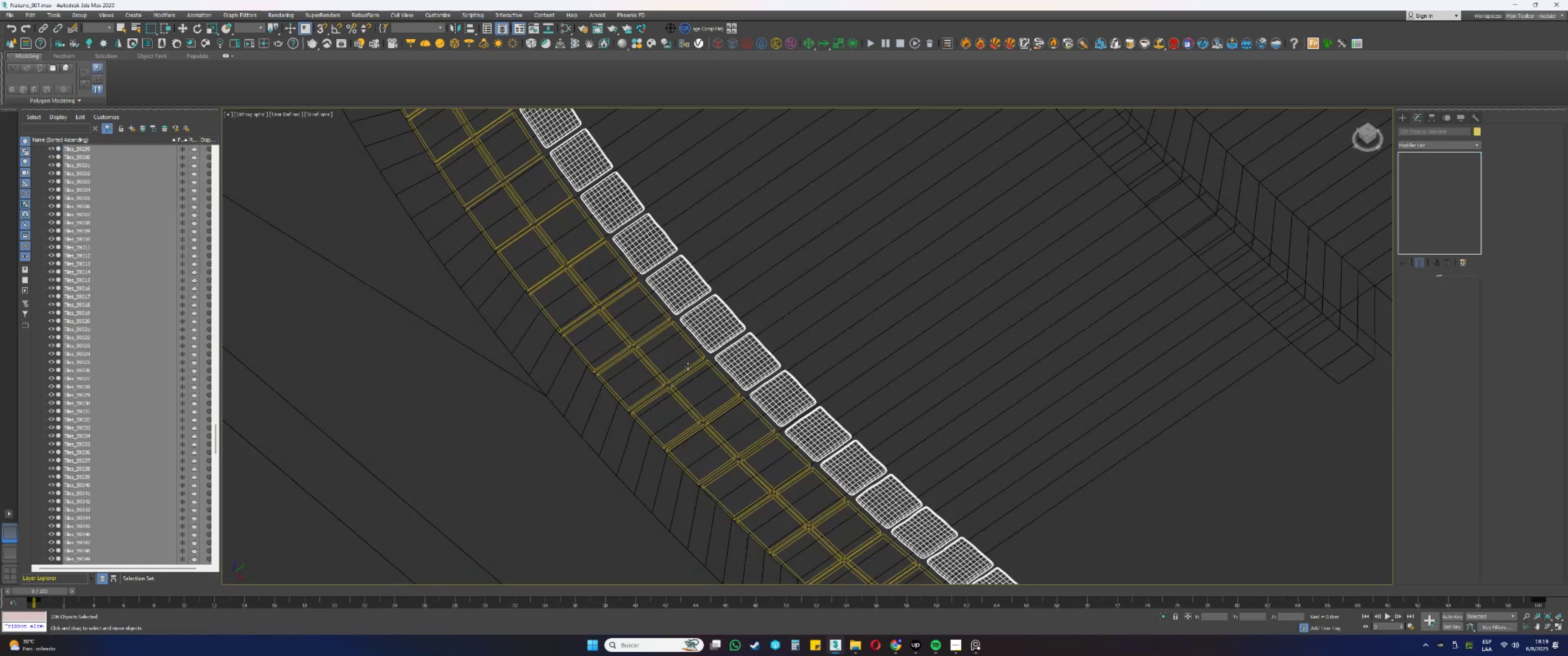 
key(F3)
 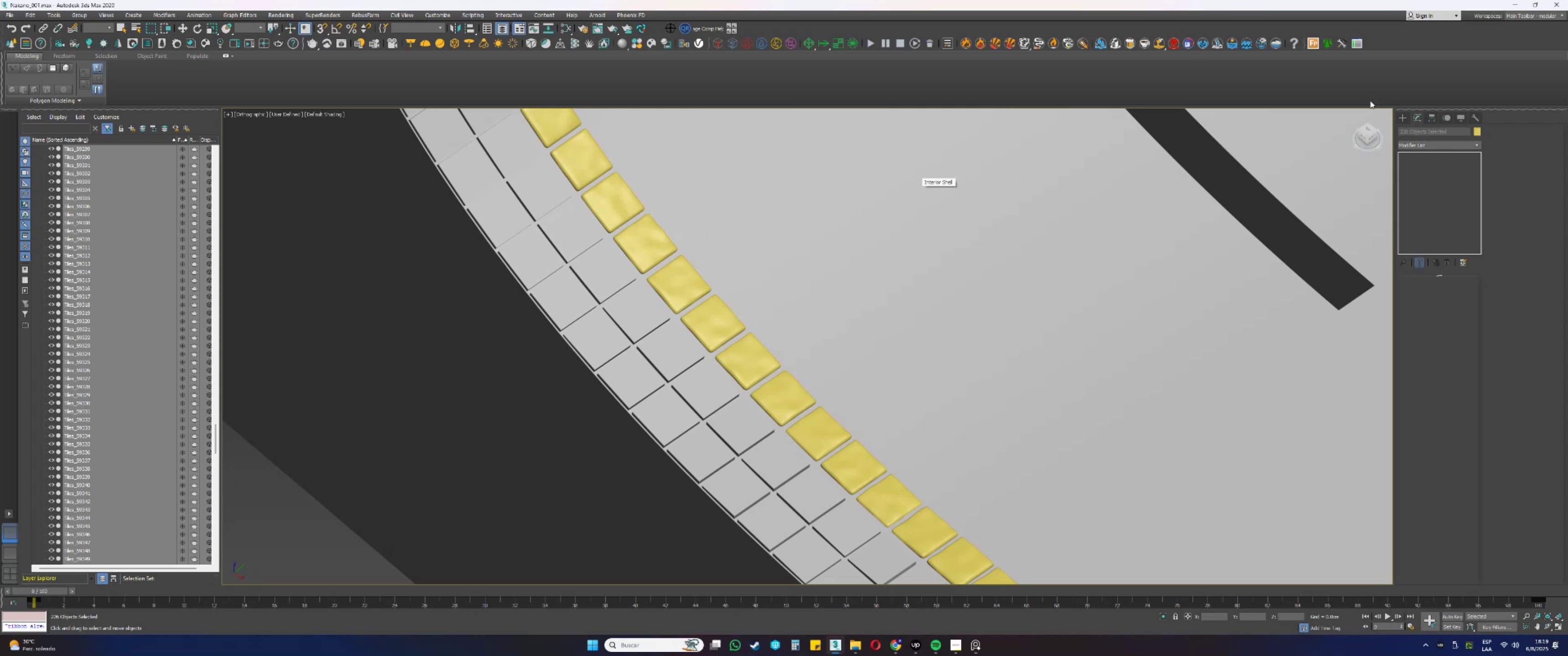 
right_click([1411, 180])
 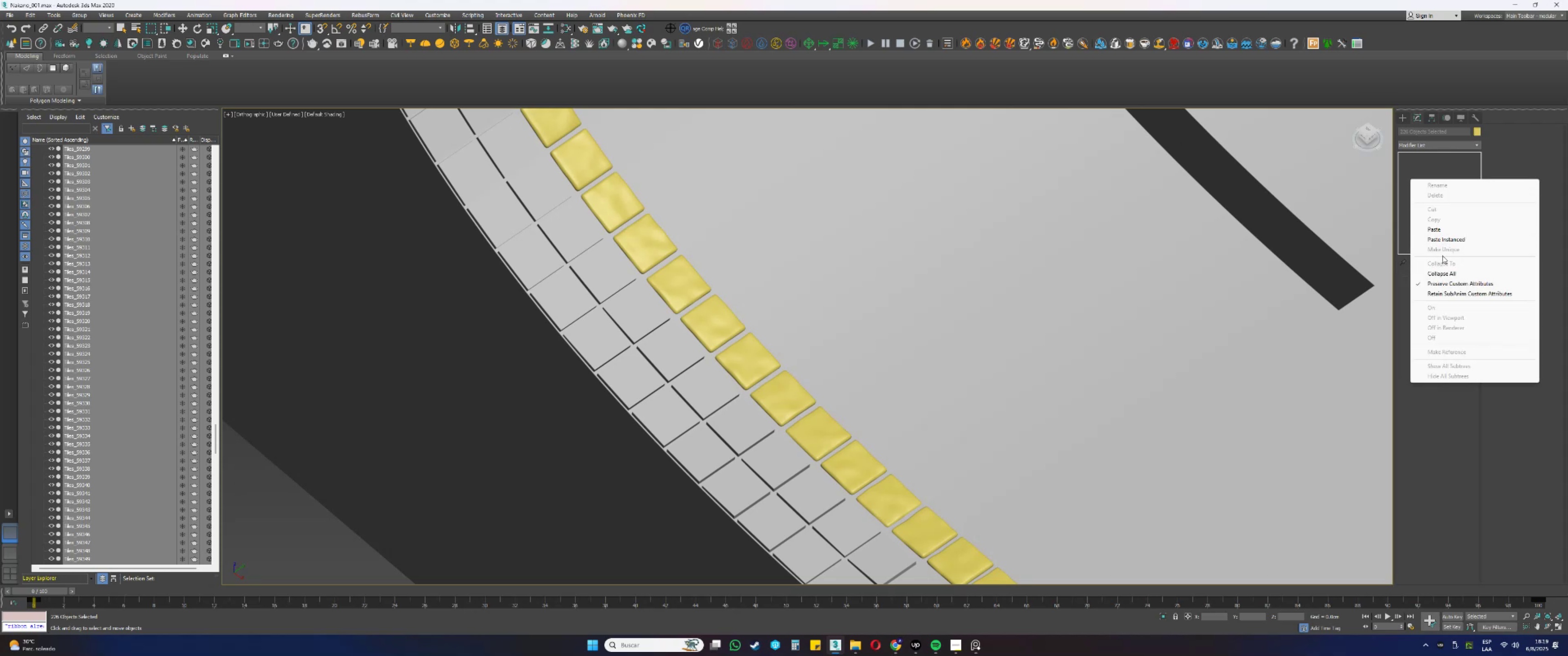 
left_click([1440, 271])
 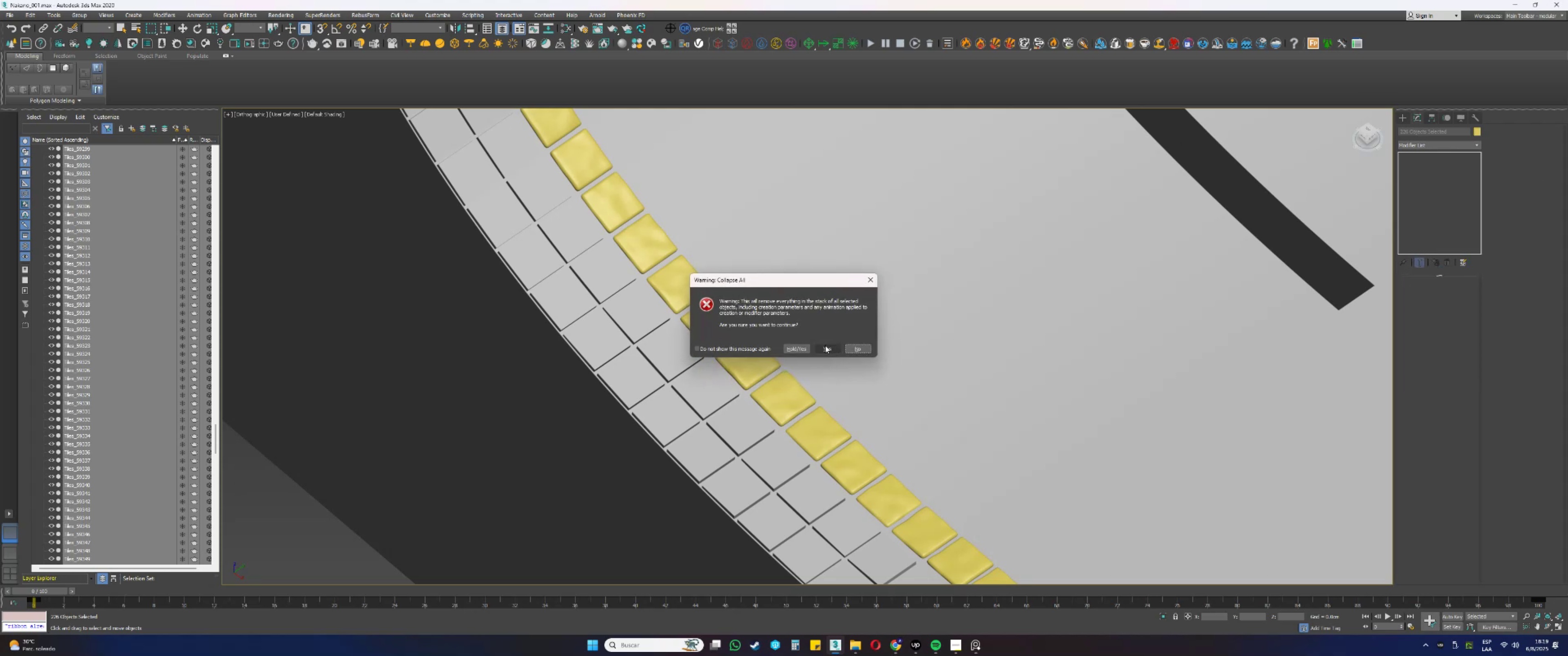 
left_click([821, 349])
 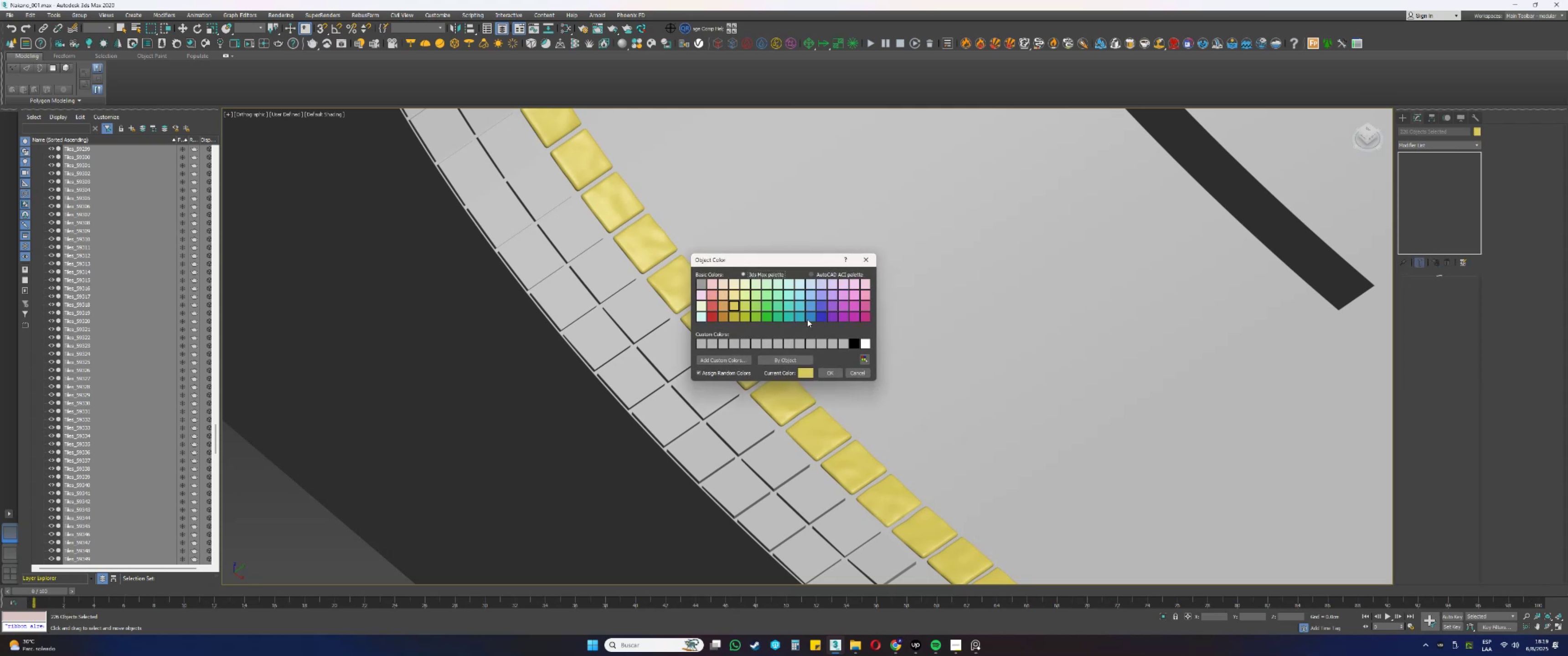 
left_click([810, 317])
 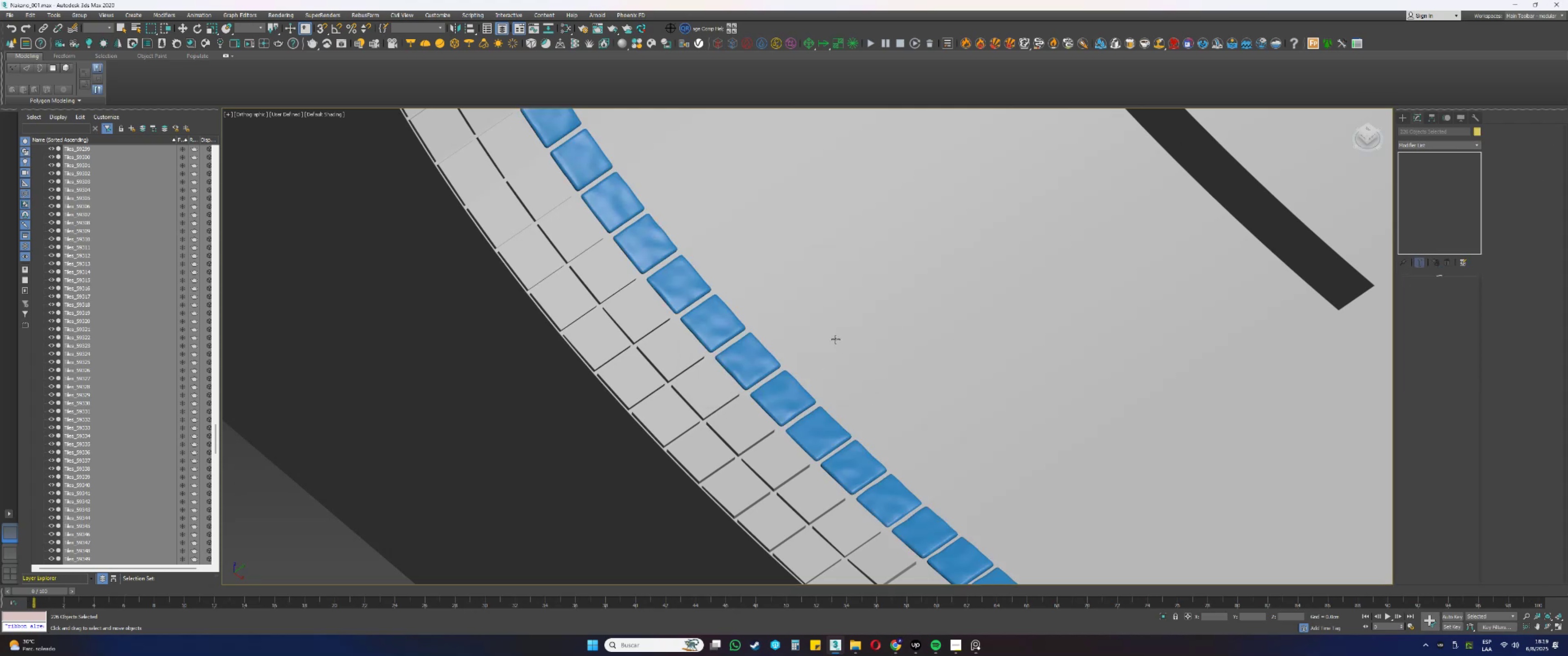 
scroll: coordinate [832, 331], scroll_direction: down, amount: 8.0
 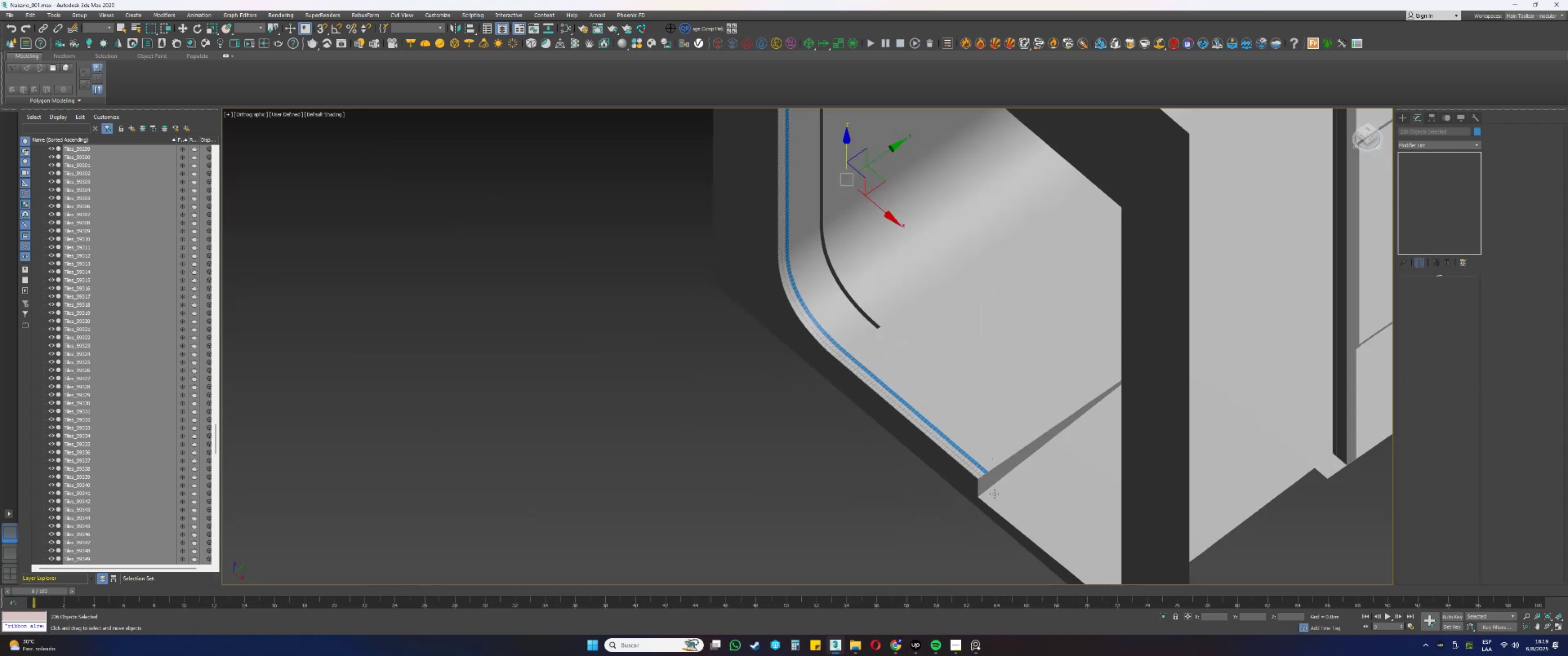 
scroll: coordinate [991, 453], scroll_direction: up, amount: 11.0
 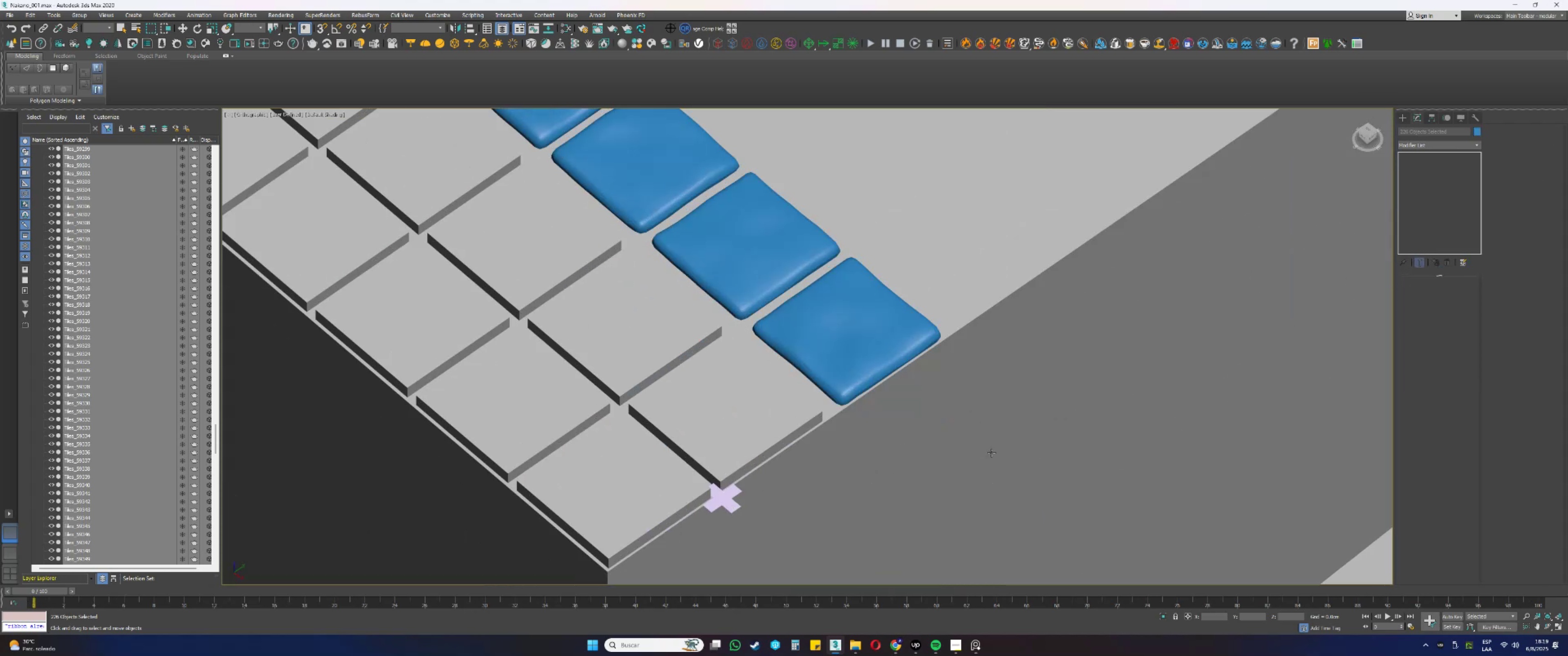 
key(F4)
 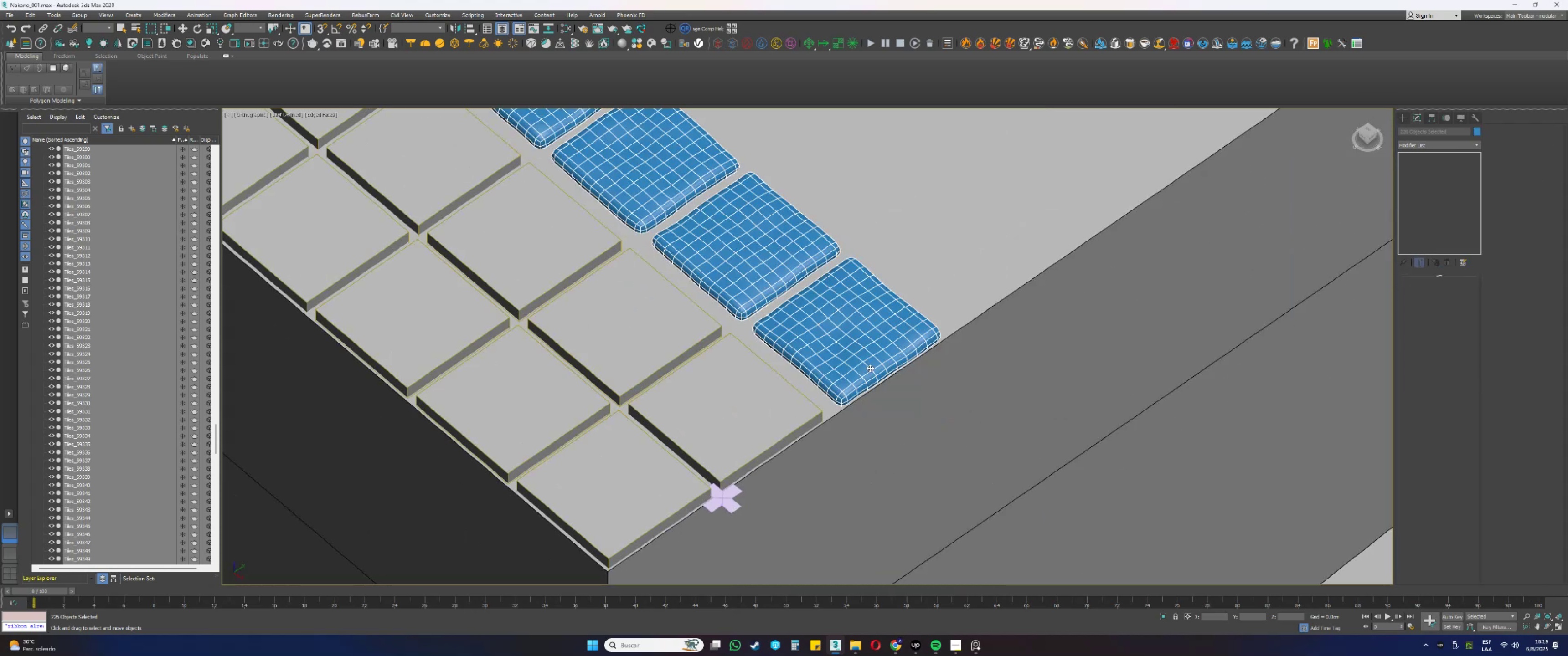 
left_click([863, 363])
 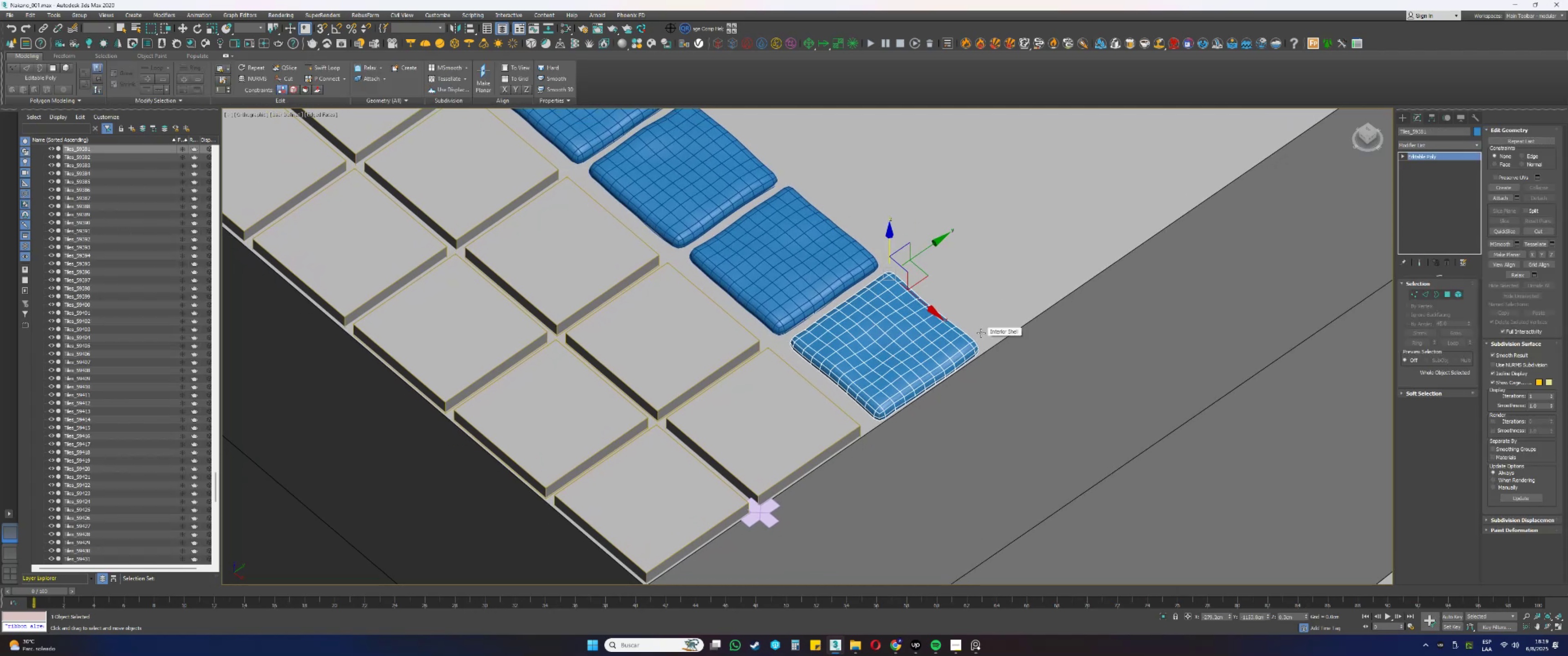 
wait(5.52)
 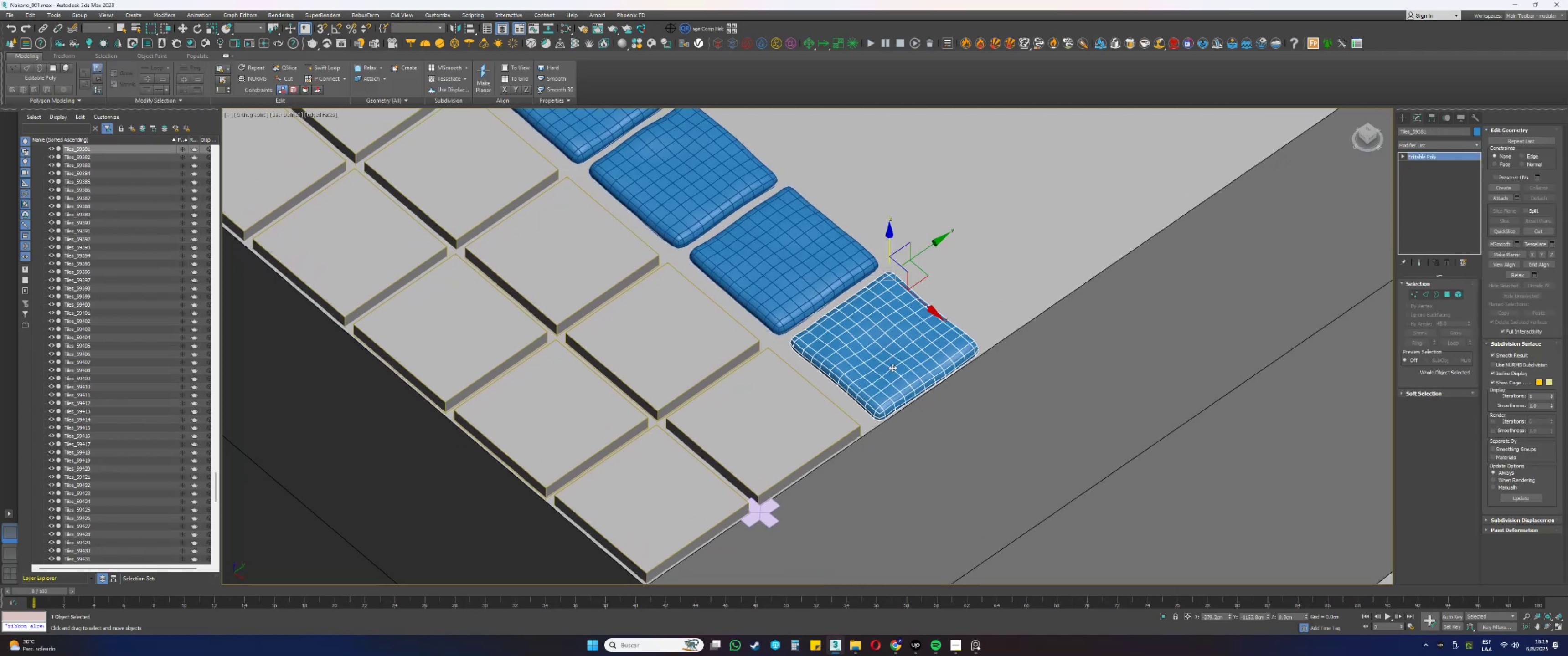 
right_click([857, 305])
 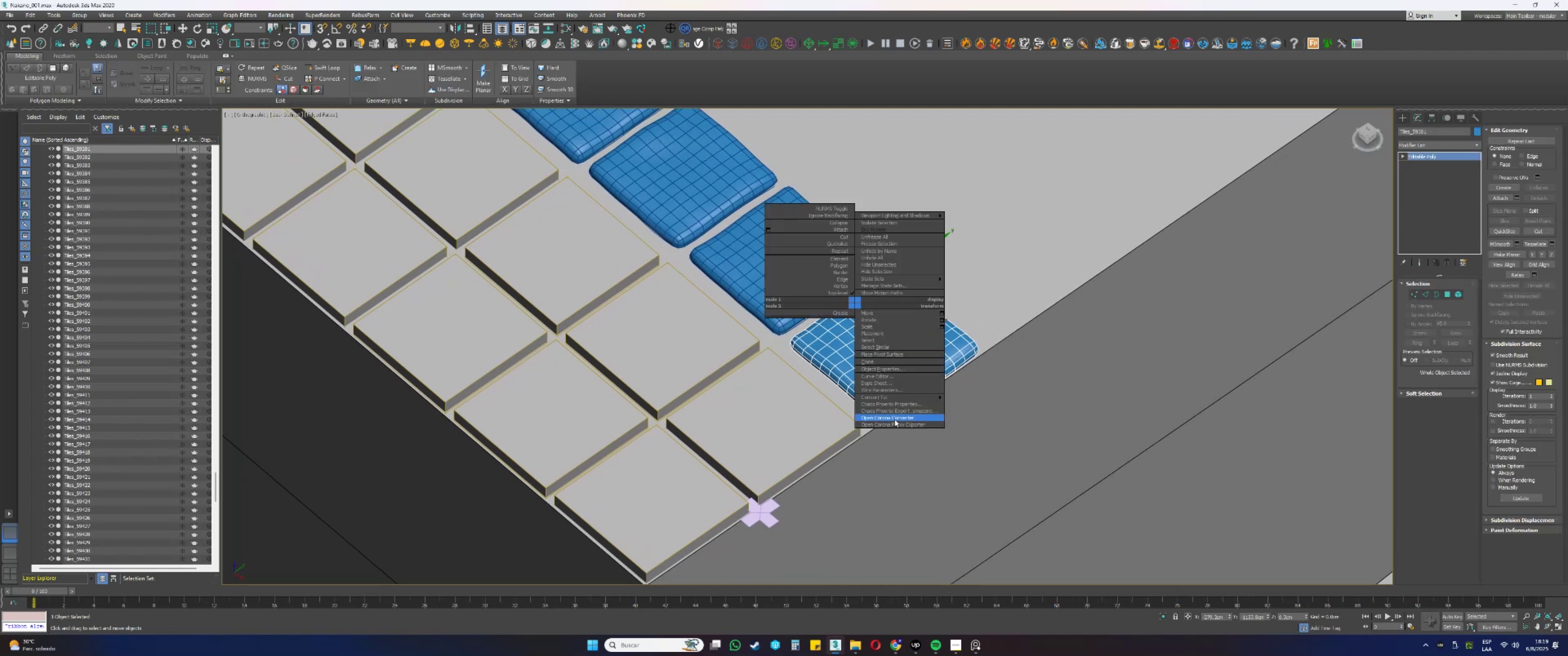 
left_click([893, 422])
 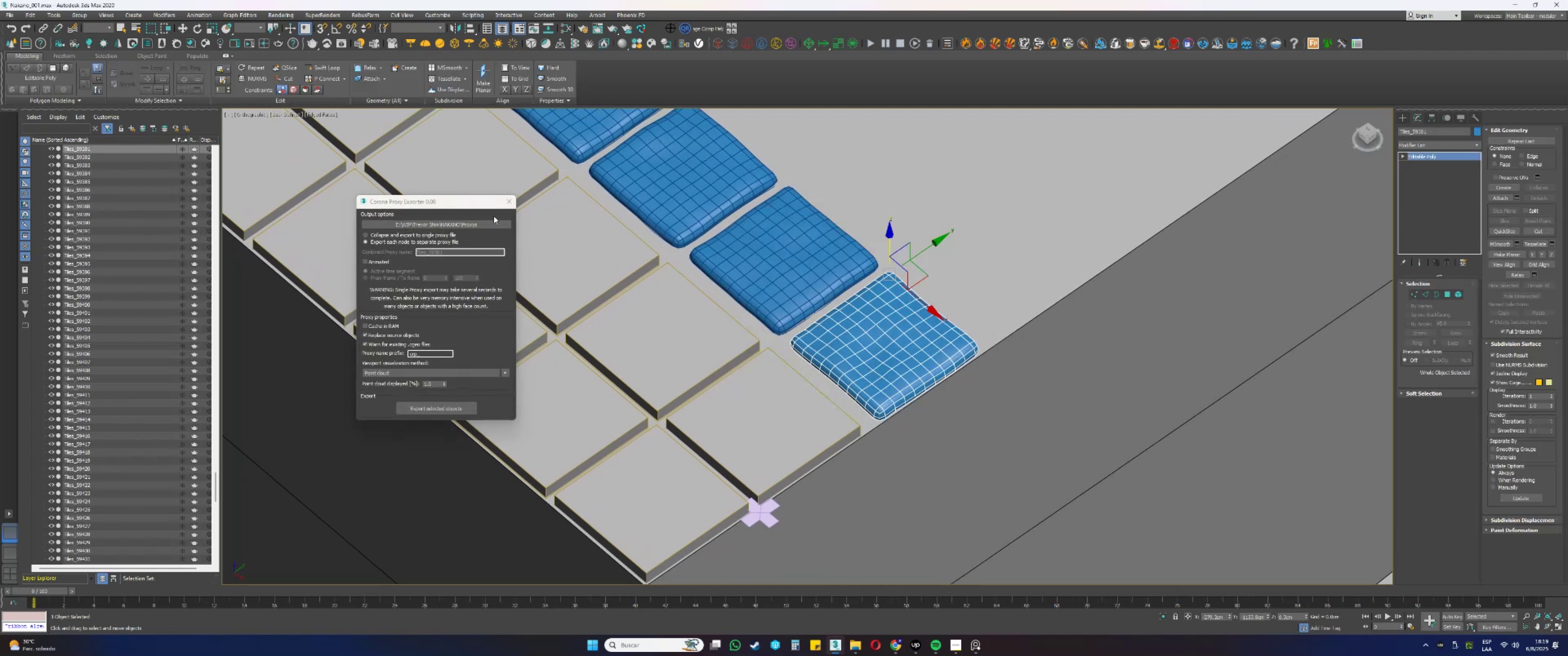 
left_click_drag(start_coordinate=[457, 207], to_coordinate=[1235, 228])
 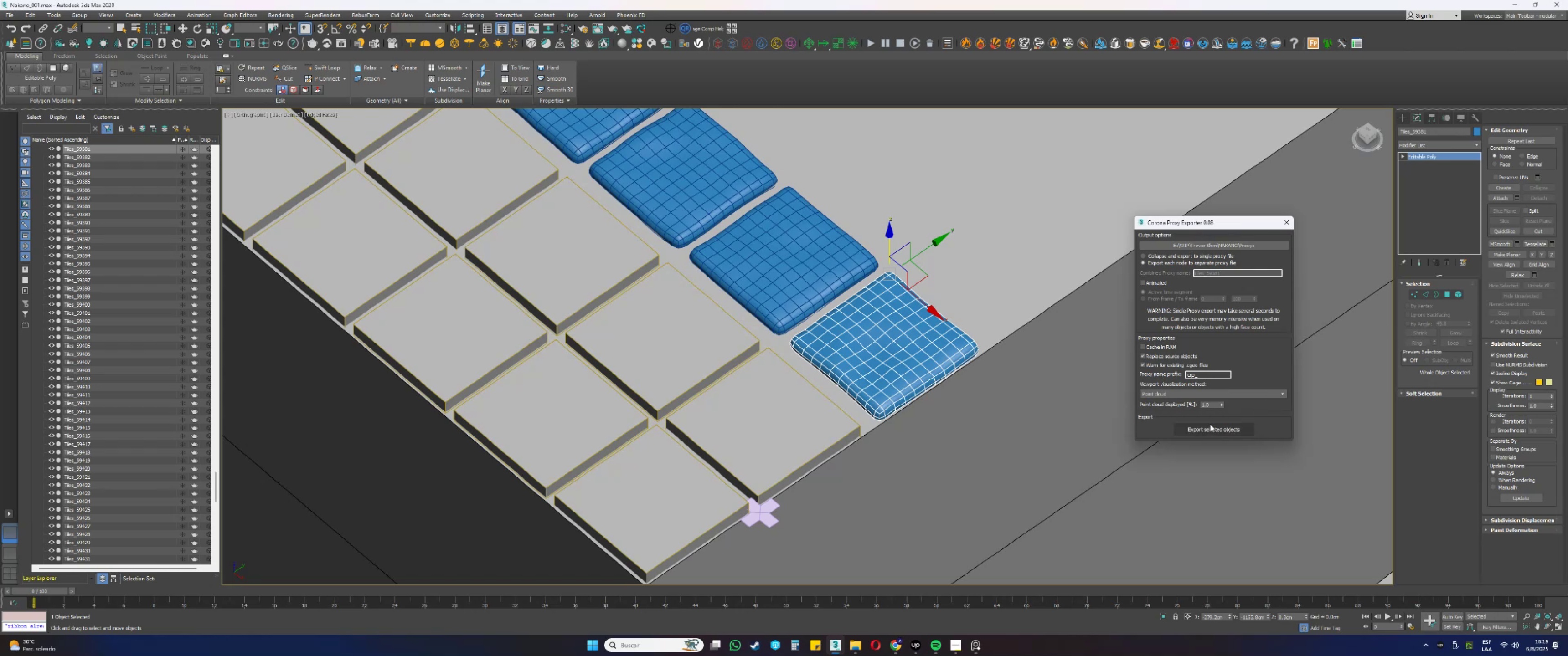 
wait(8.18)
 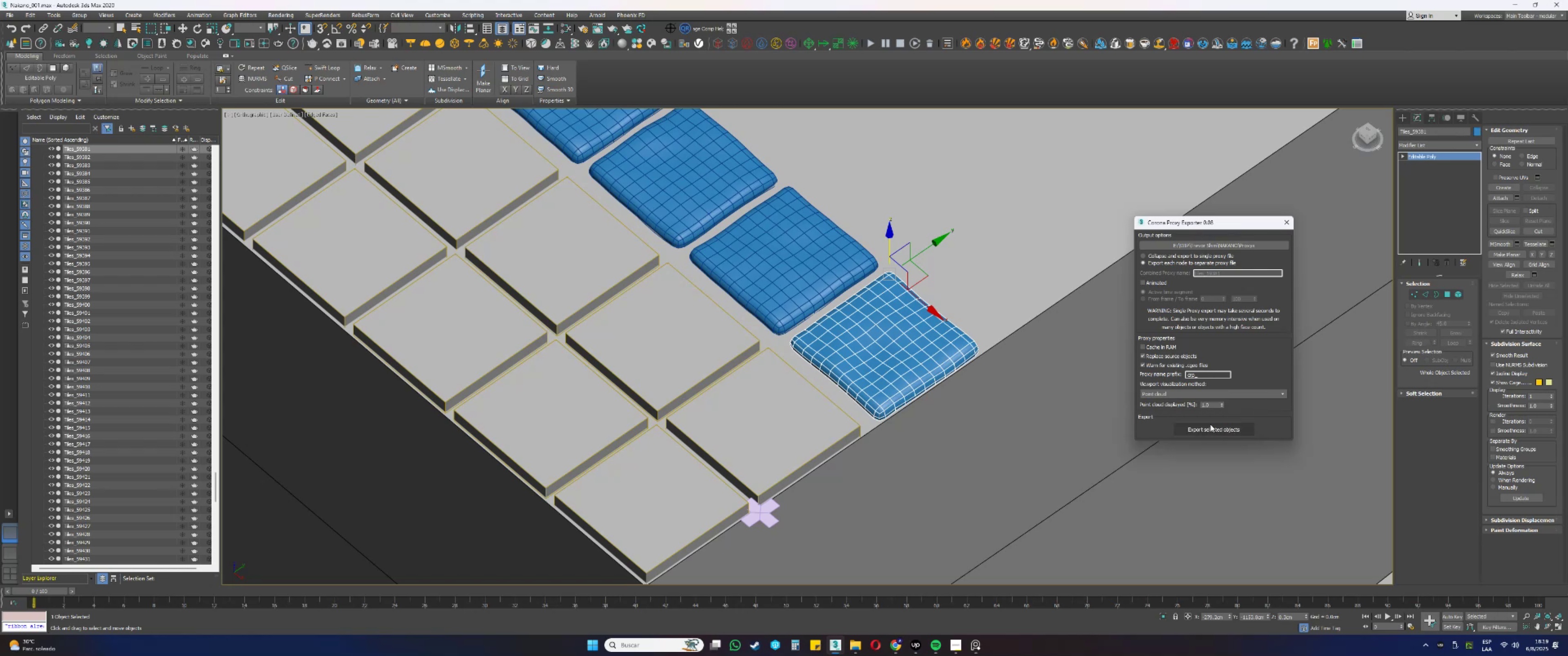 
left_click([1203, 426])
 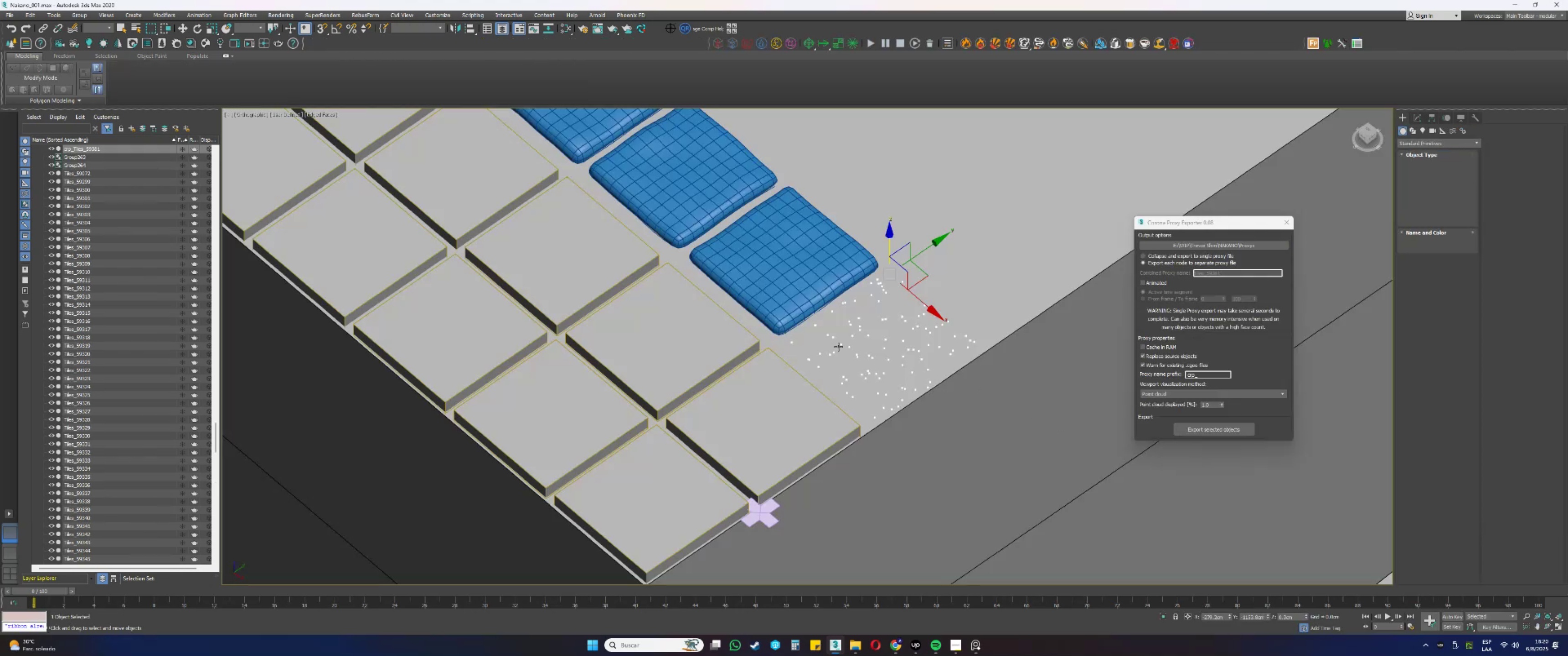 
left_click([796, 291])
 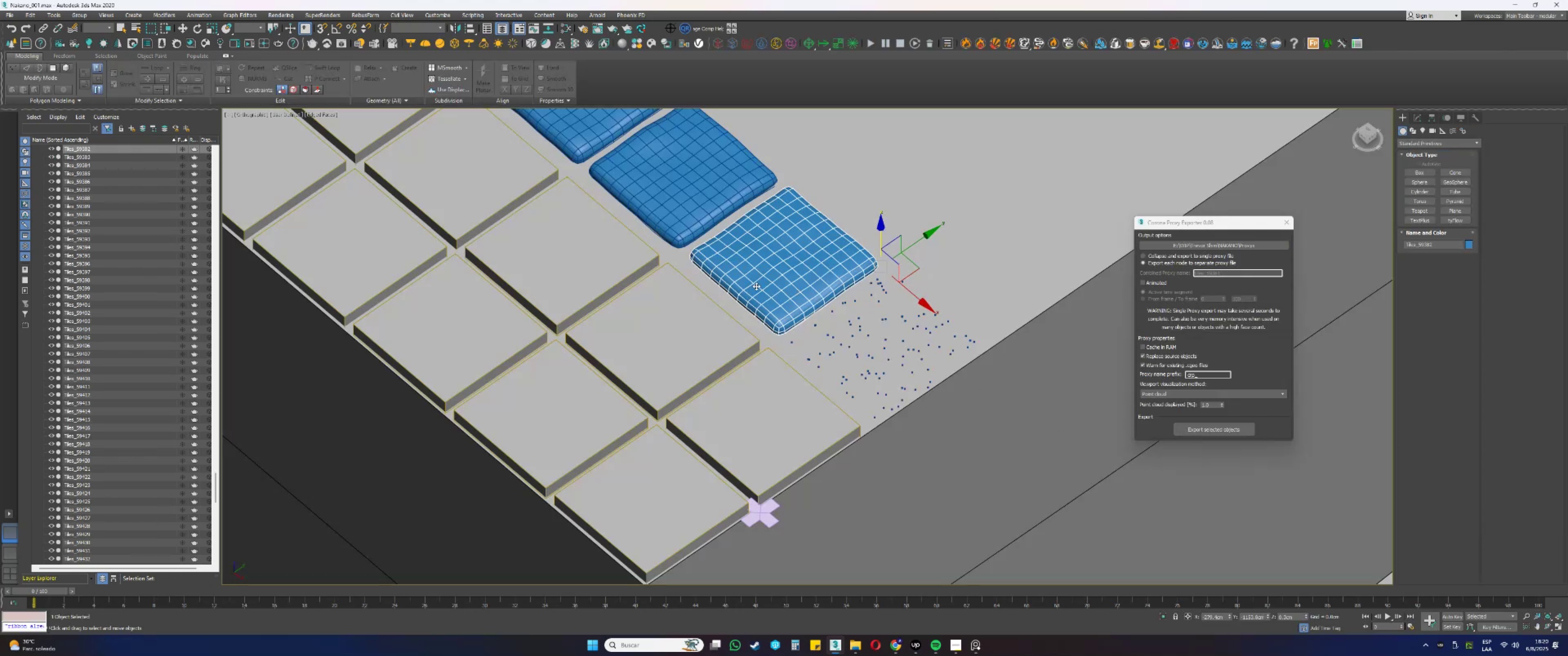 
scroll: coordinate [744, 270], scroll_direction: down, amount: 1.0
 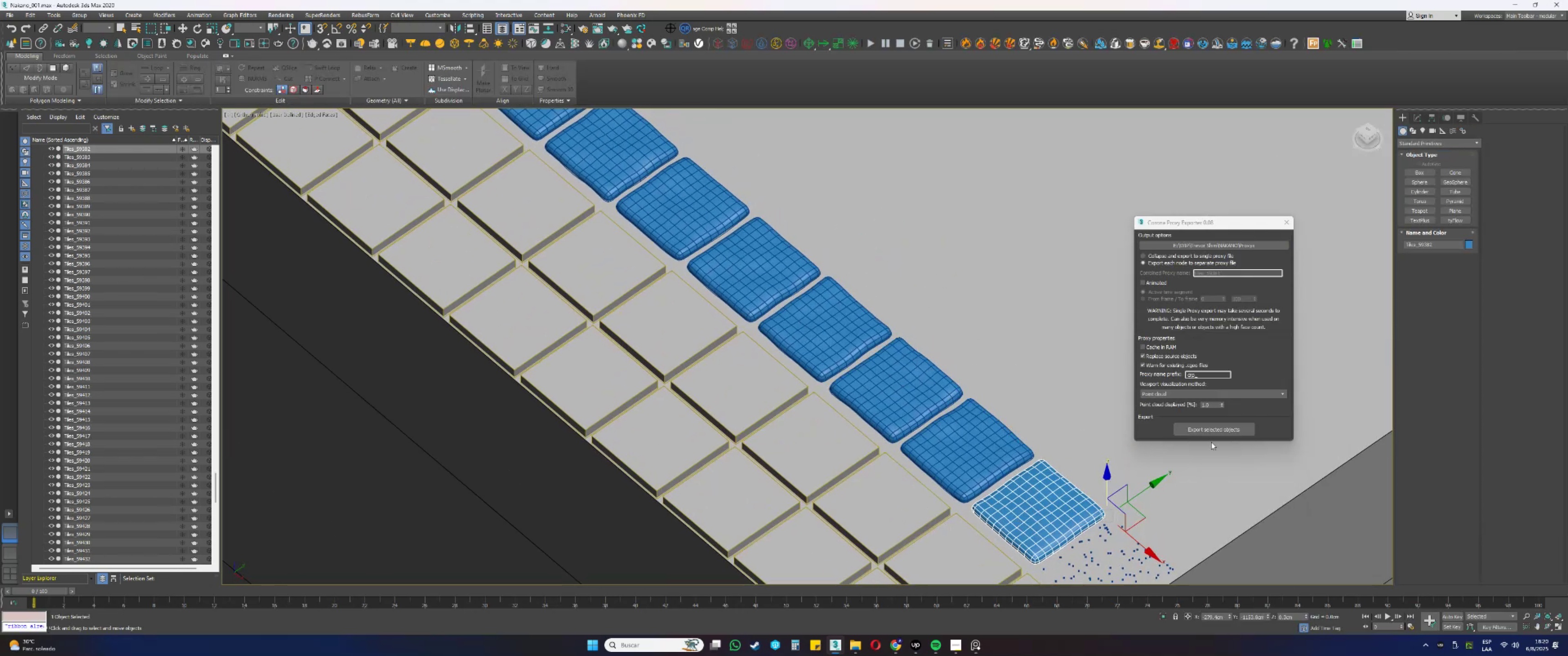 
left_click([1202, 431])
 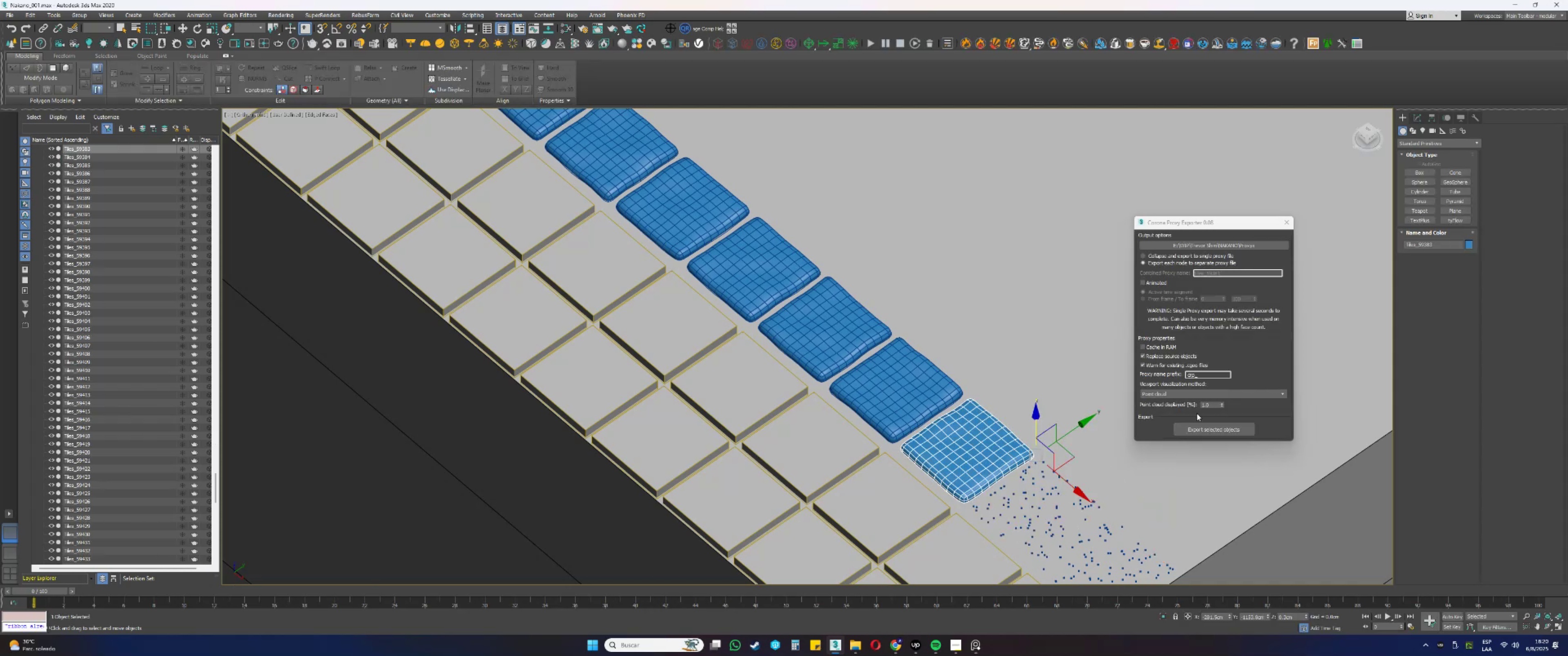 
left_click([1223, 428])
 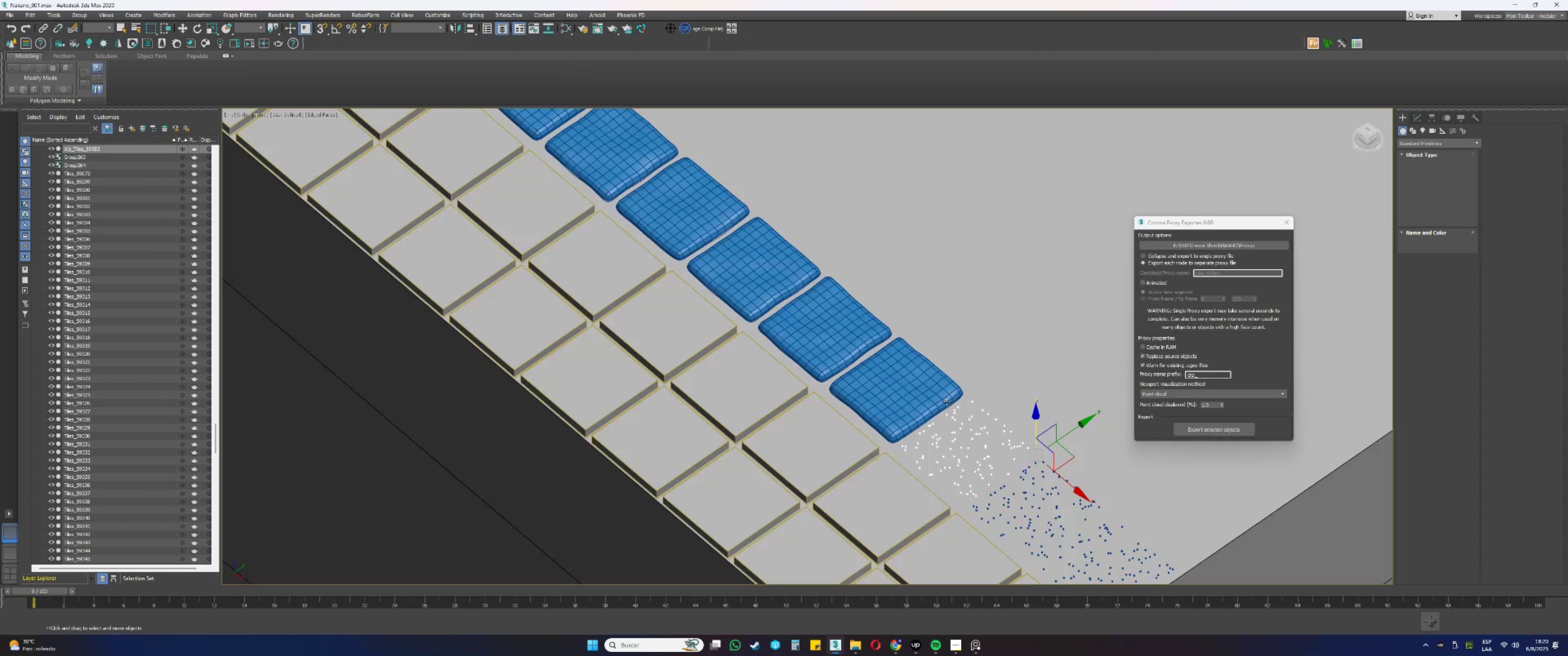 
left_click([924, 391])
 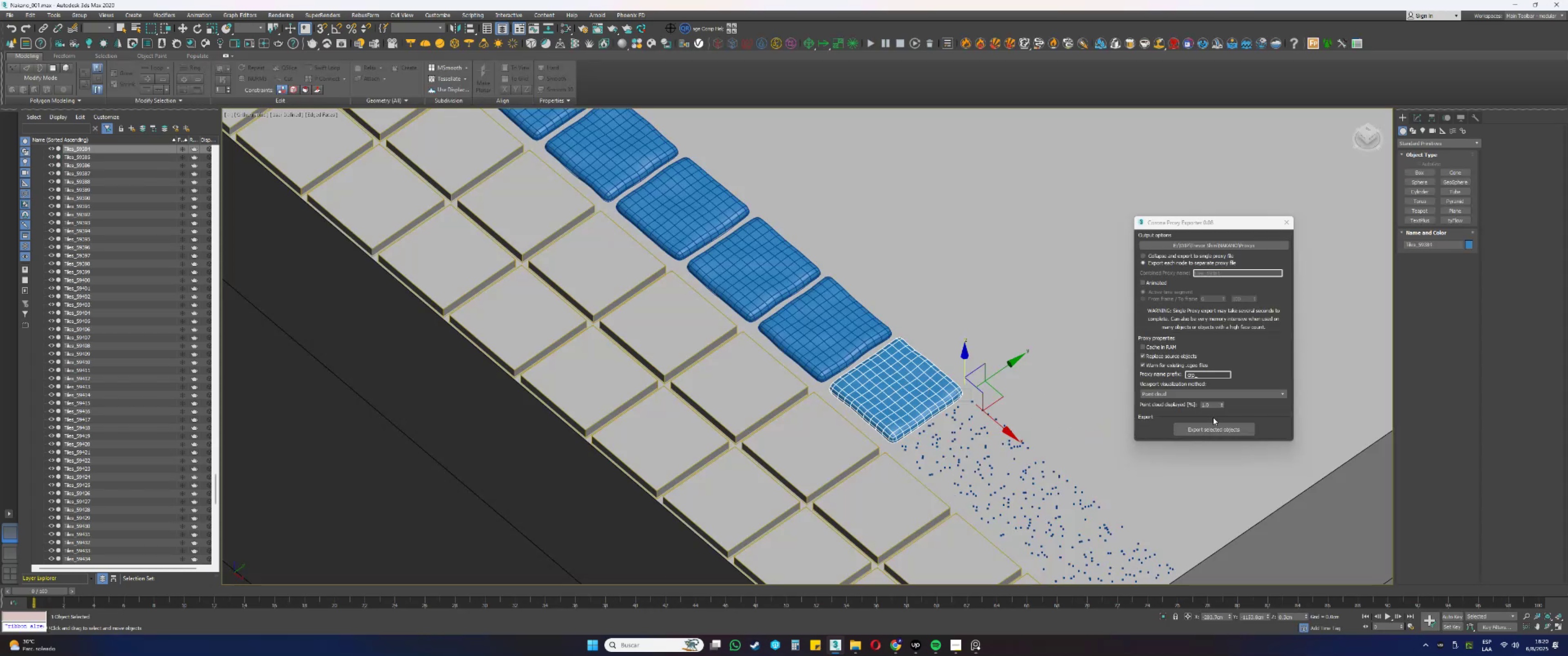 
left_click([1206, 428])
 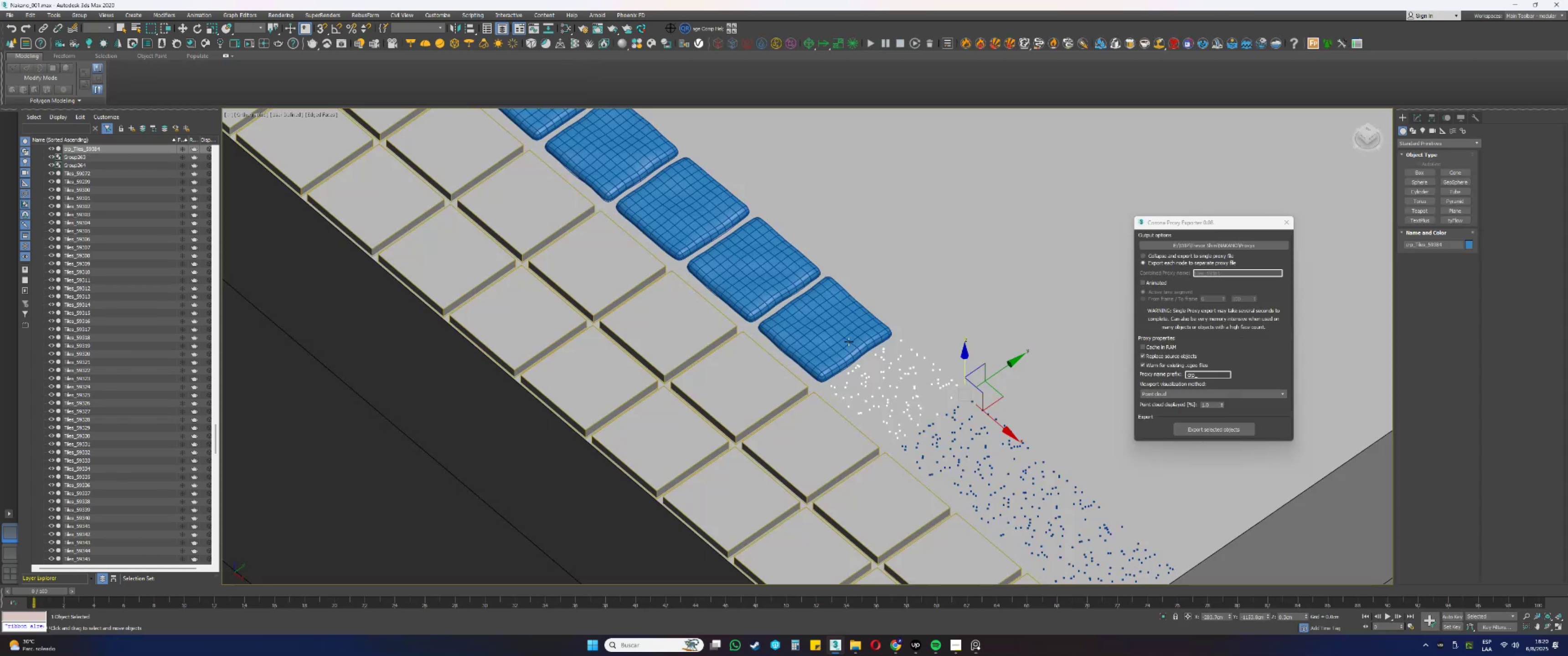 
scroll: coordinate [859, 346], scroll_direction: down, amount: 5.0
 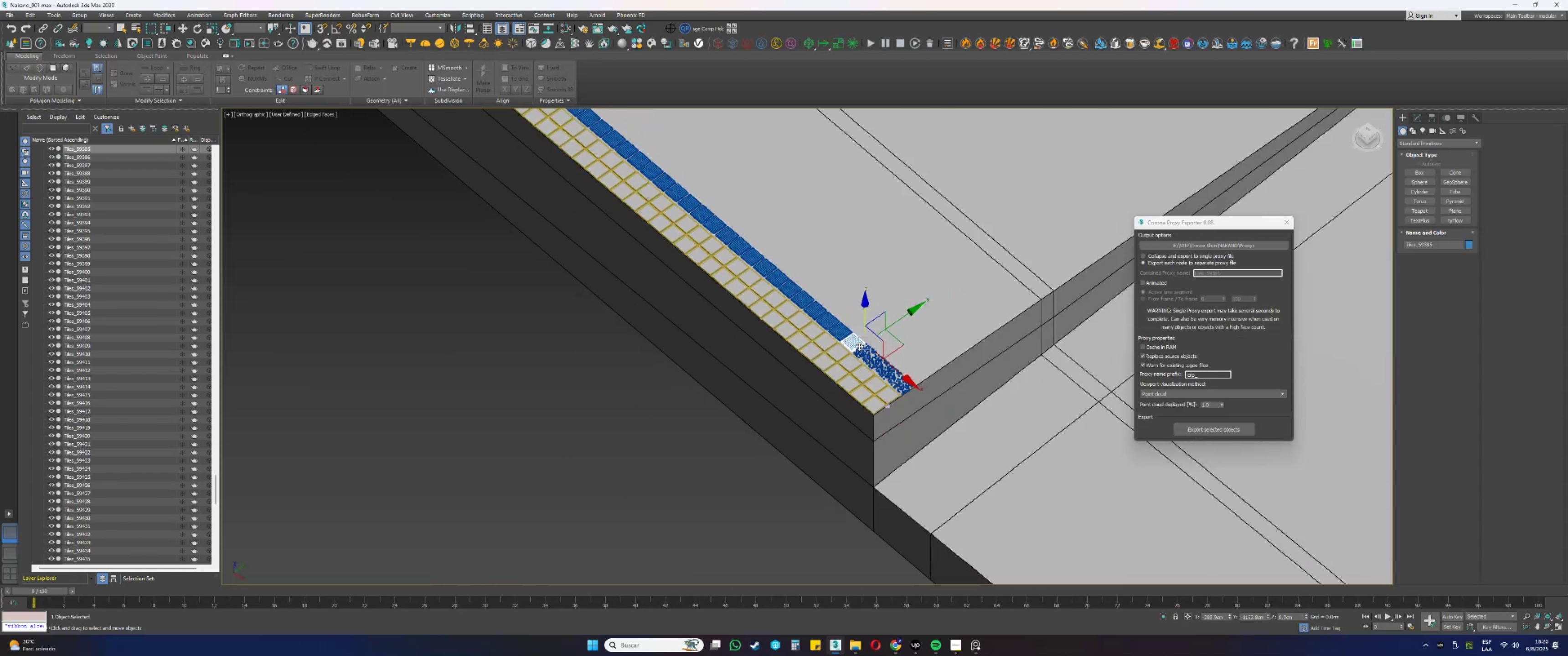 
key(Alt+AltLeft)
 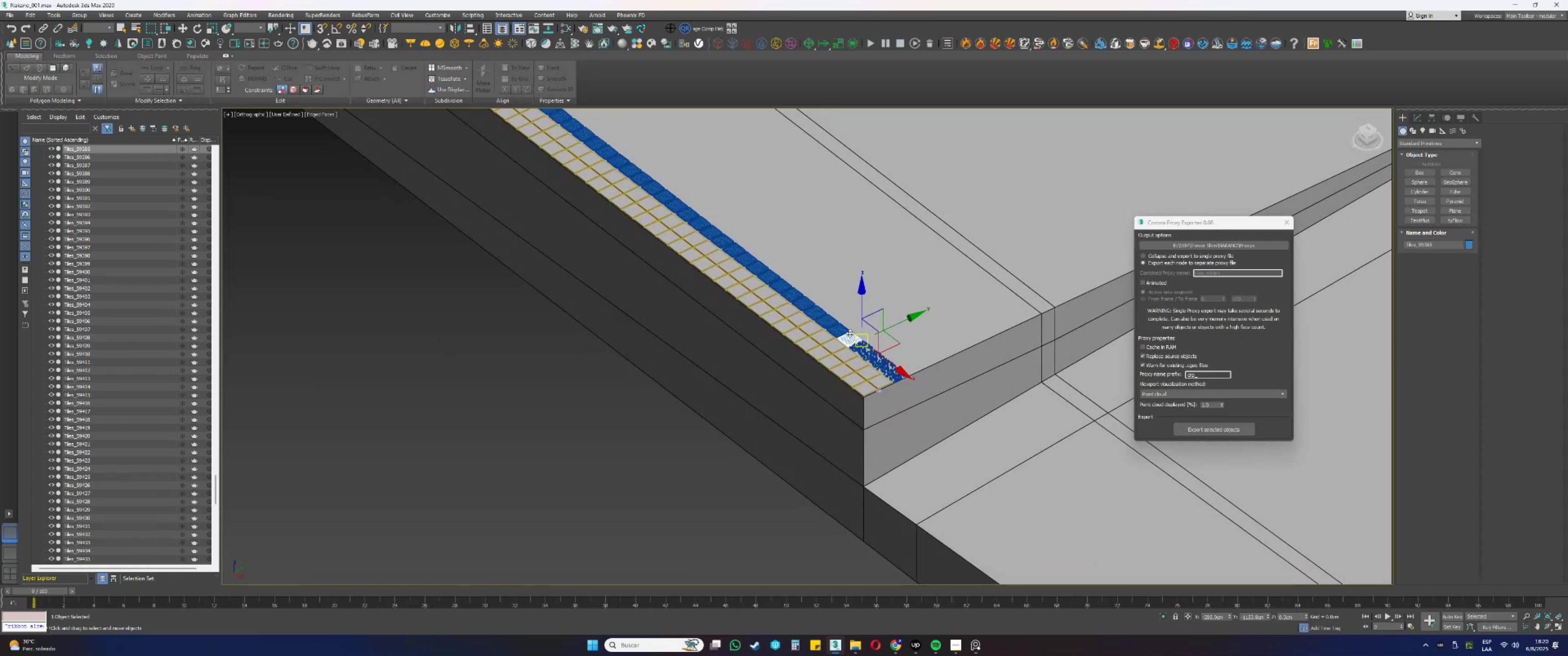 
key(Alt+AltLeft)
 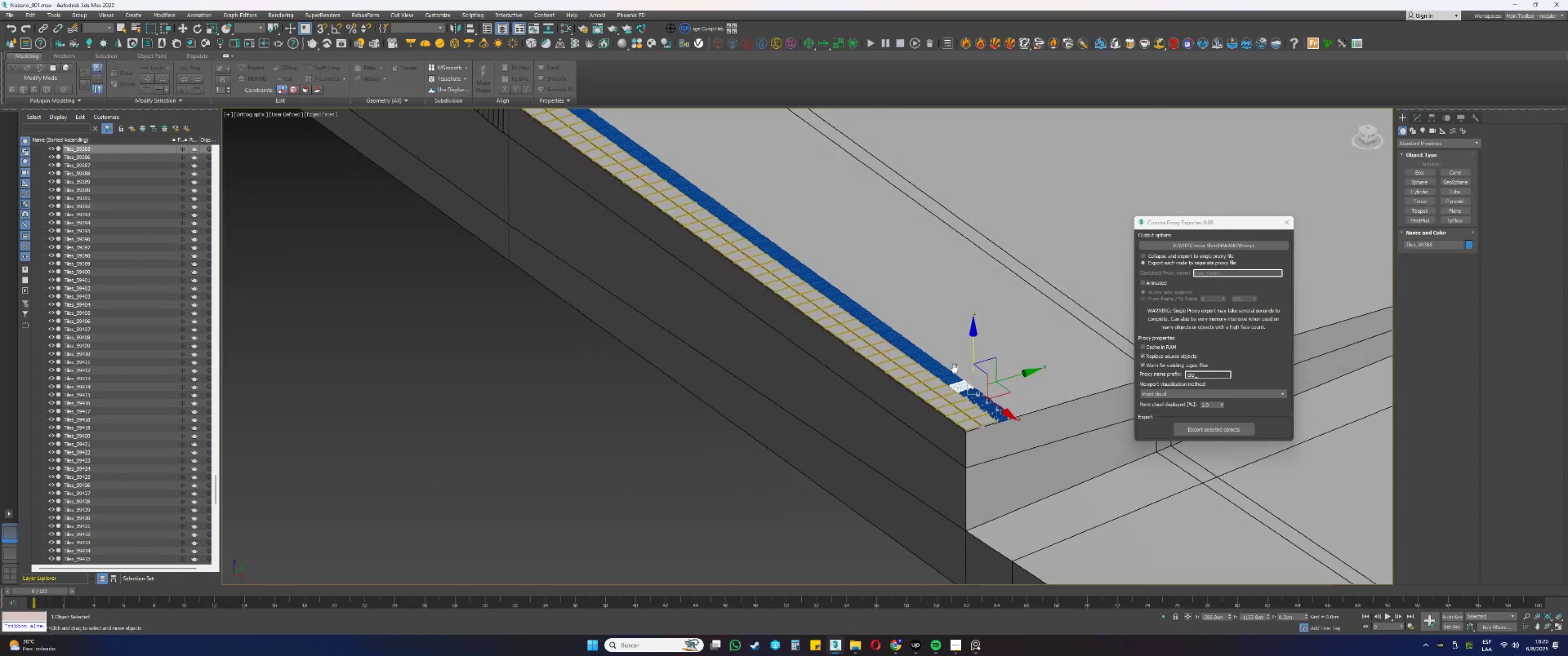 
scroll: coordinate [940, 382], scroll_direction: up, amount: 3.0
 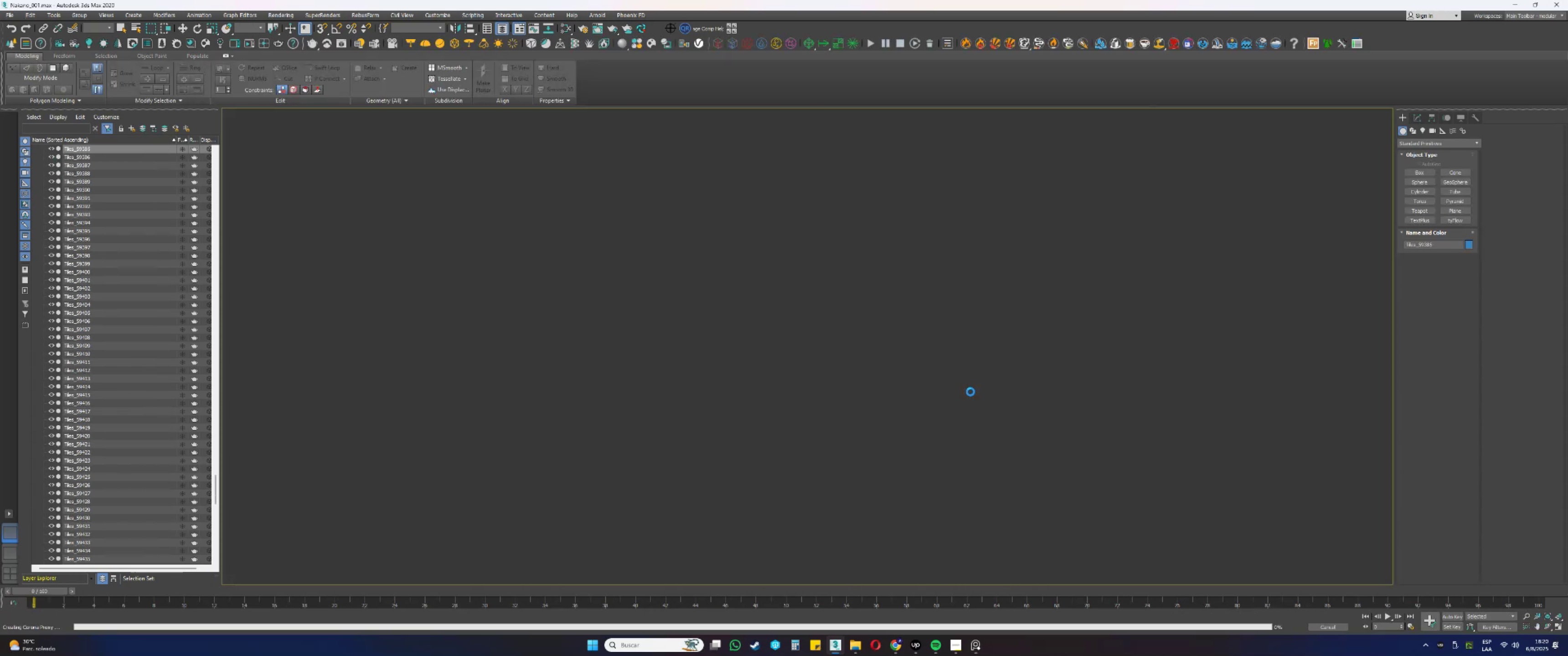 
left_click([967, 377])
 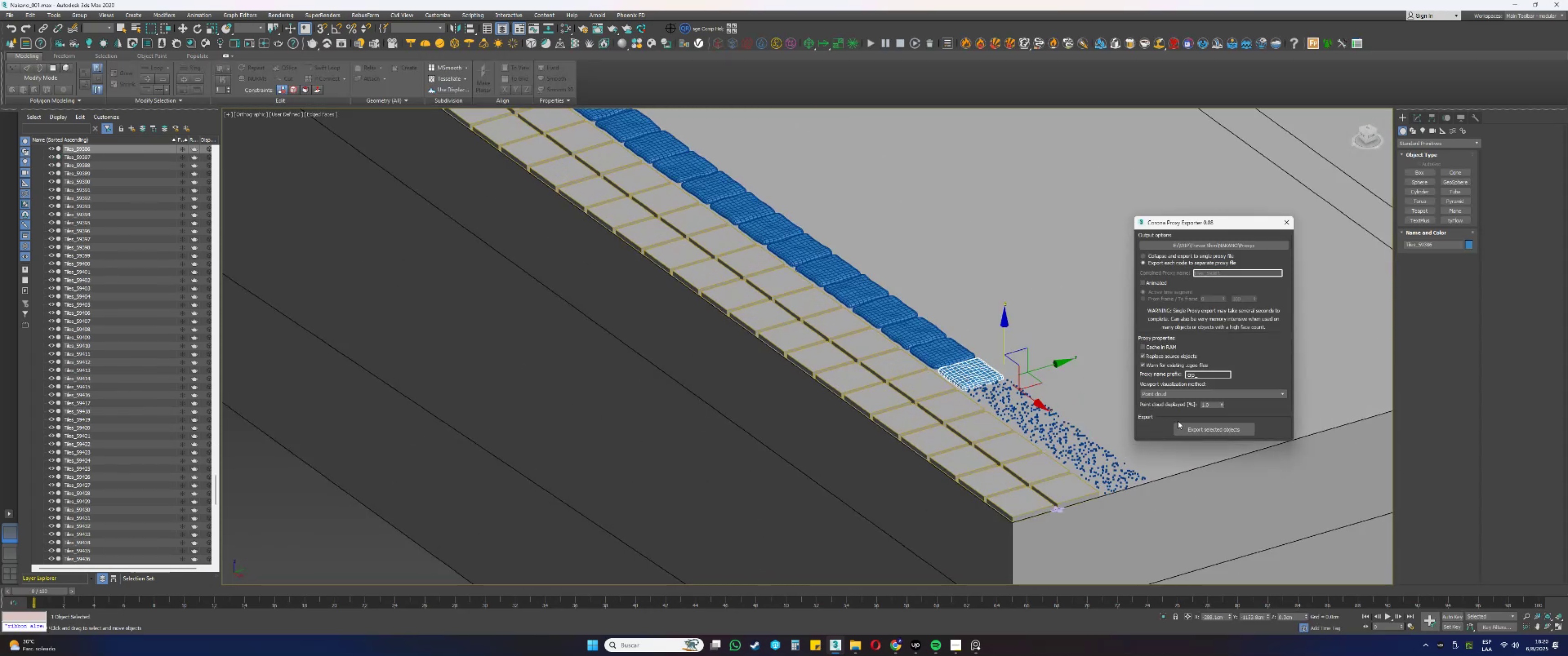 
double_click([1183, 425])
 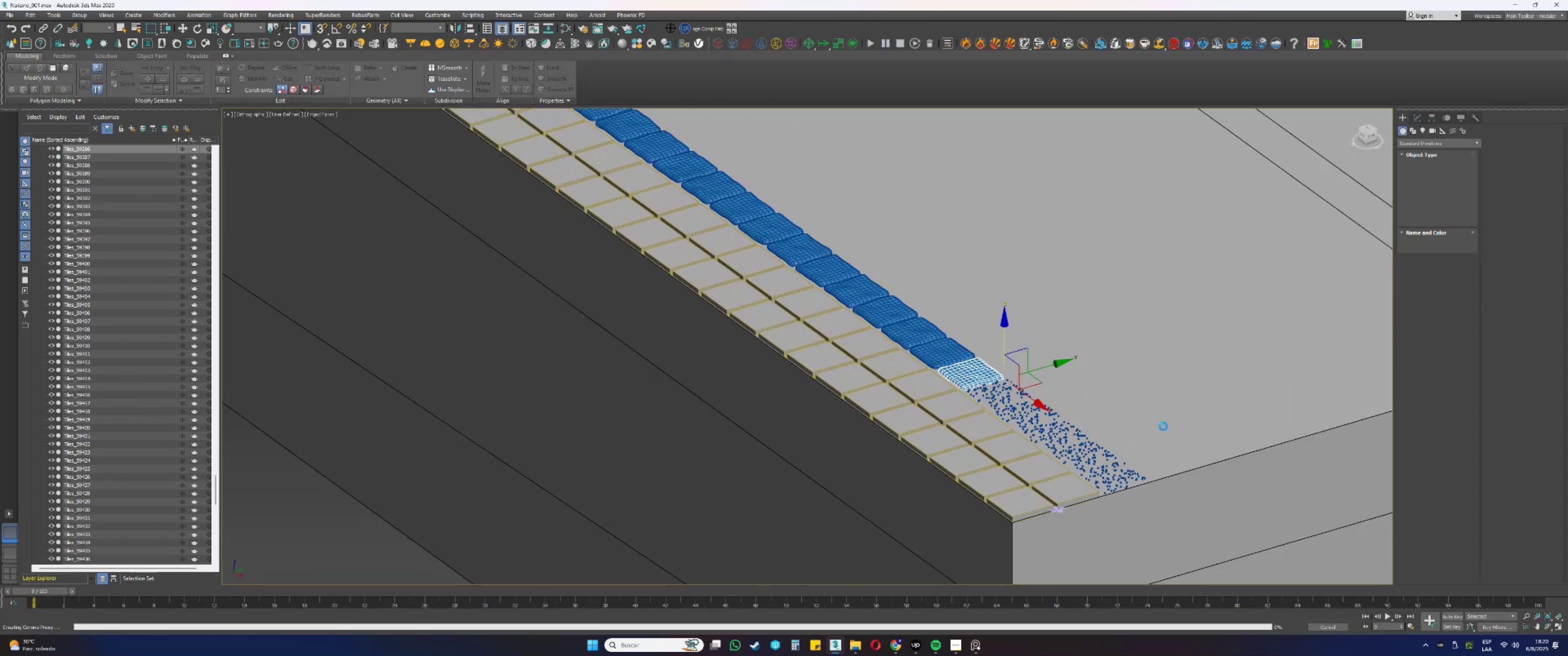 
key(Q)
 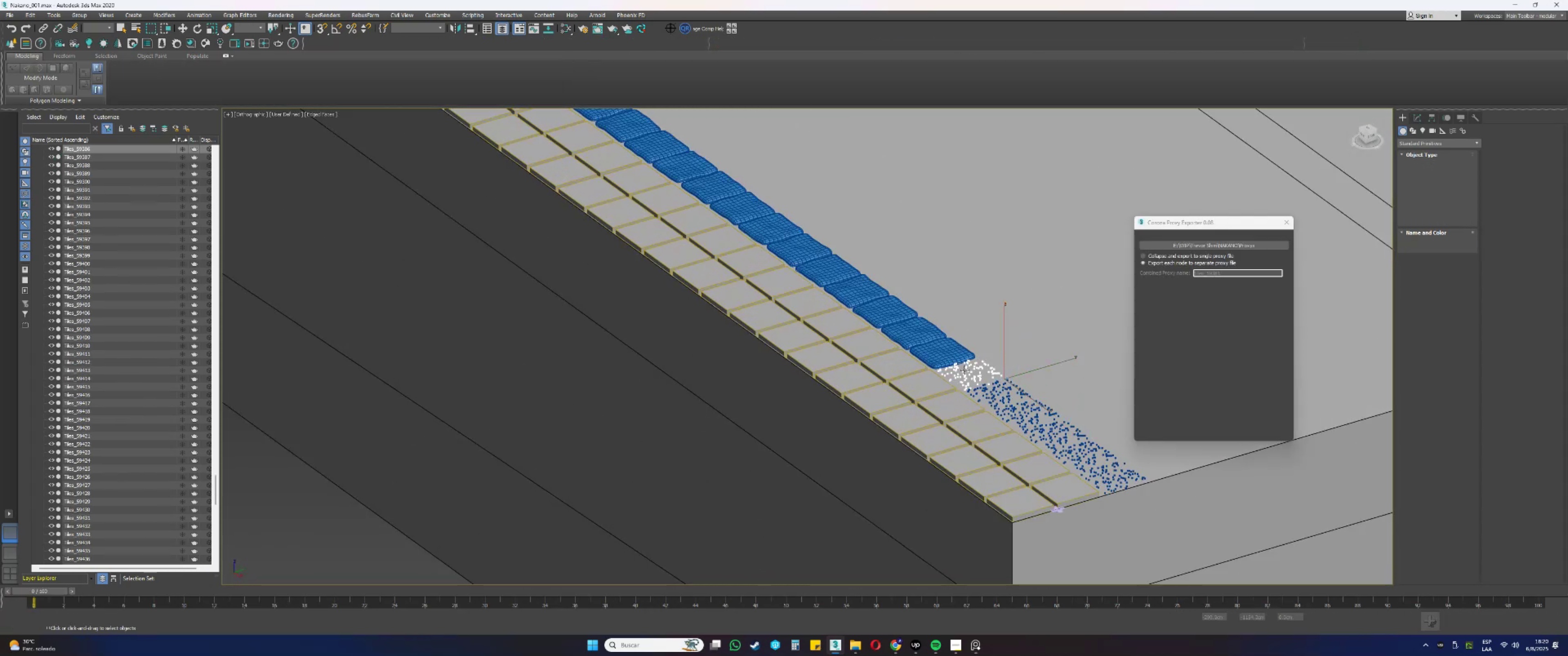 
left_click([949, 359])
 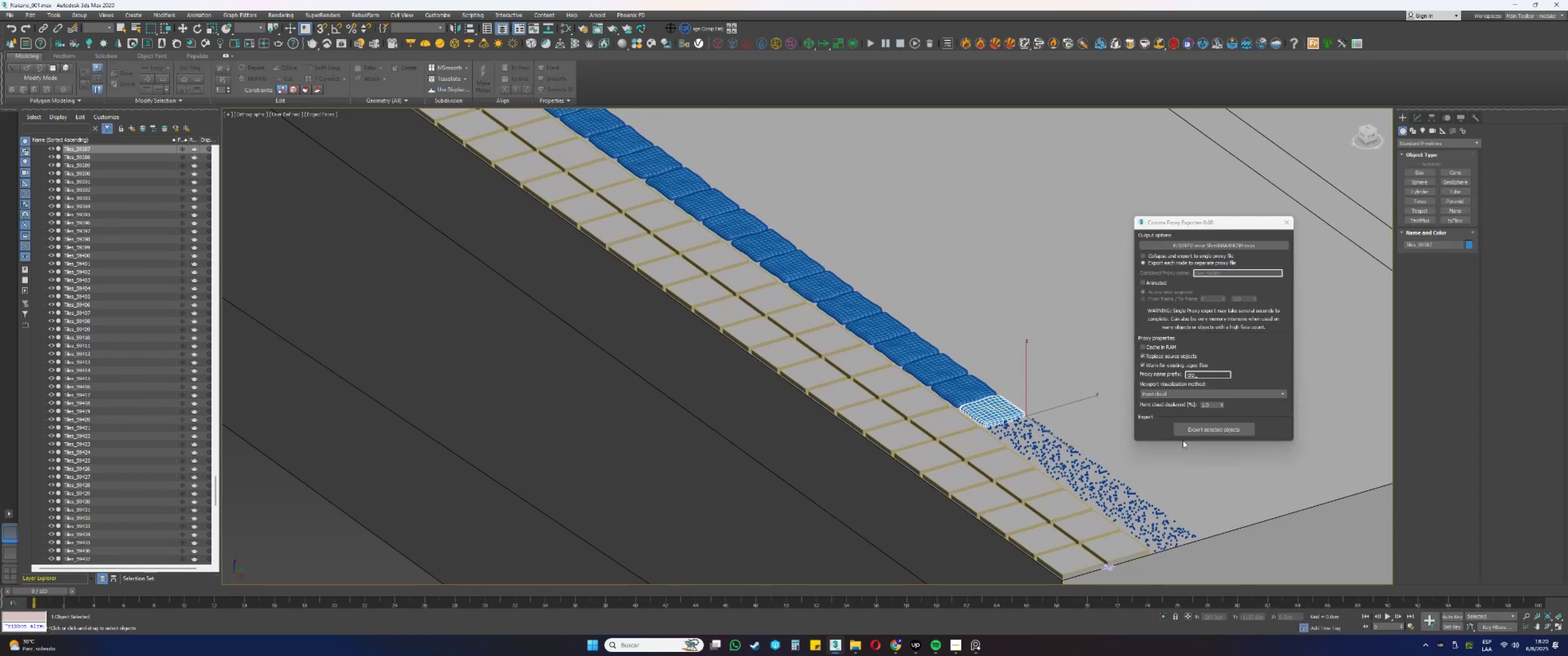 
left_click([1209, 428])
 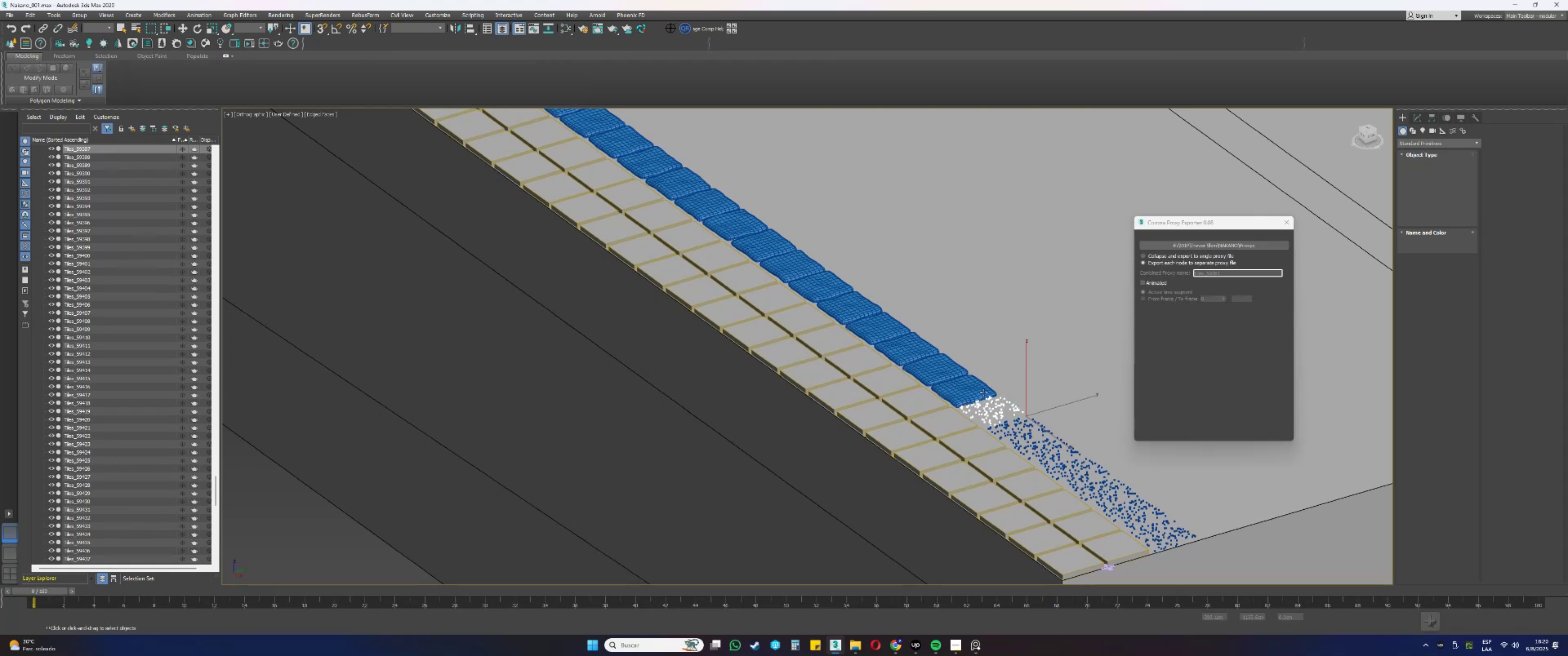 
left_click([956, 386])
 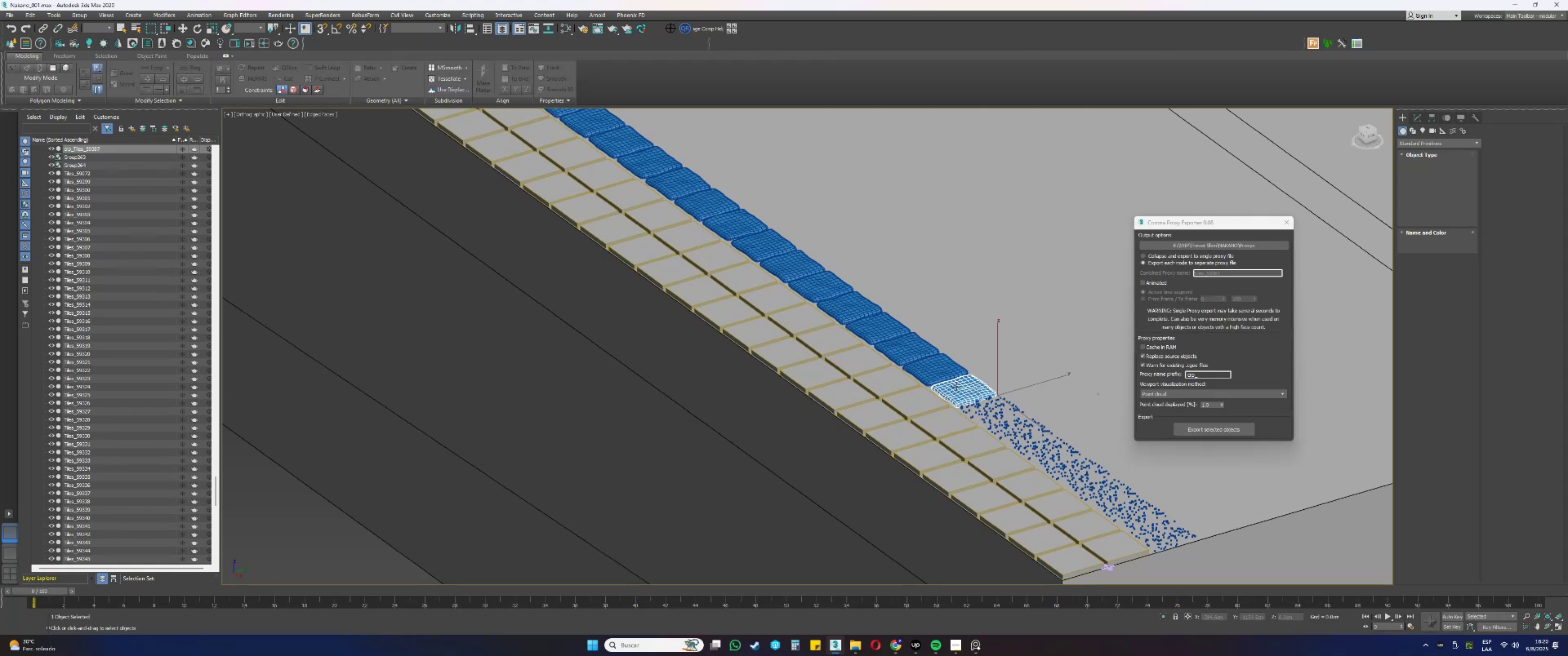 
key(Alt+AltLeft)
 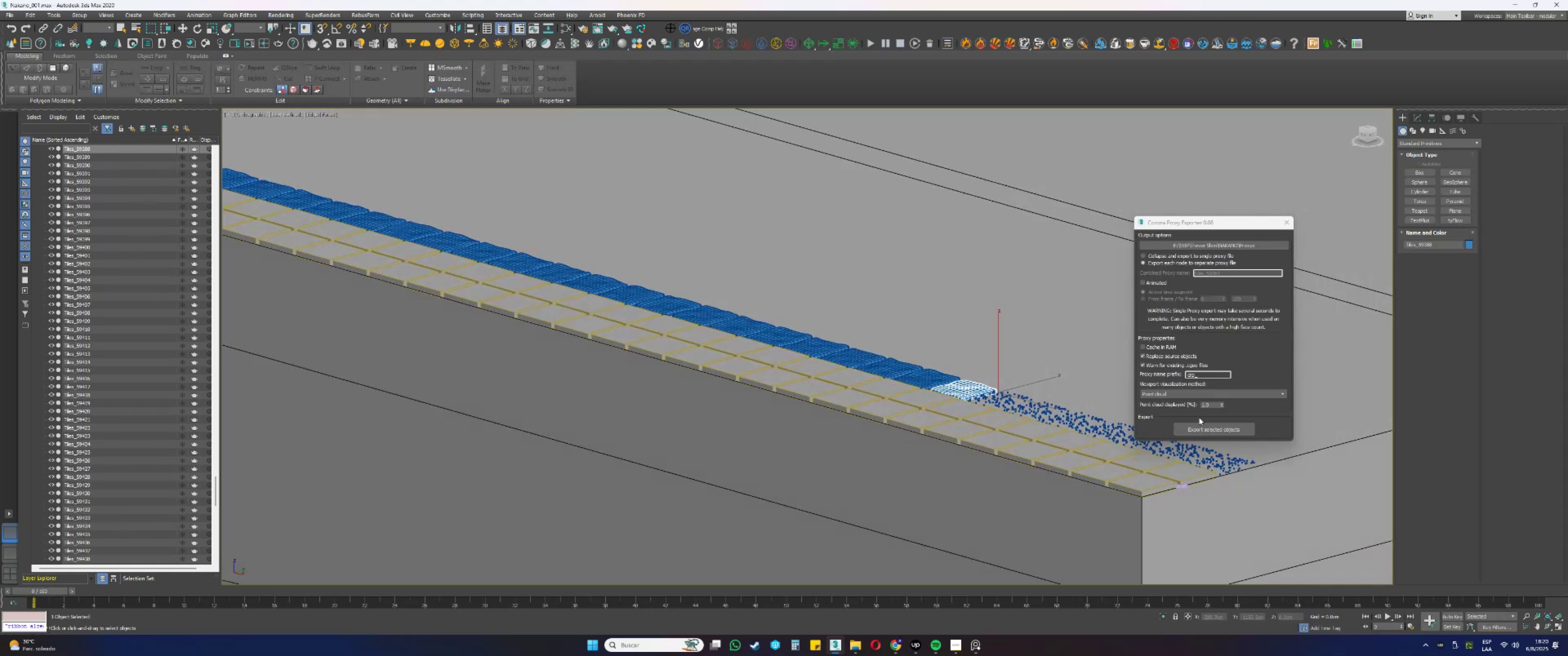 
left_click([1211, 430])
 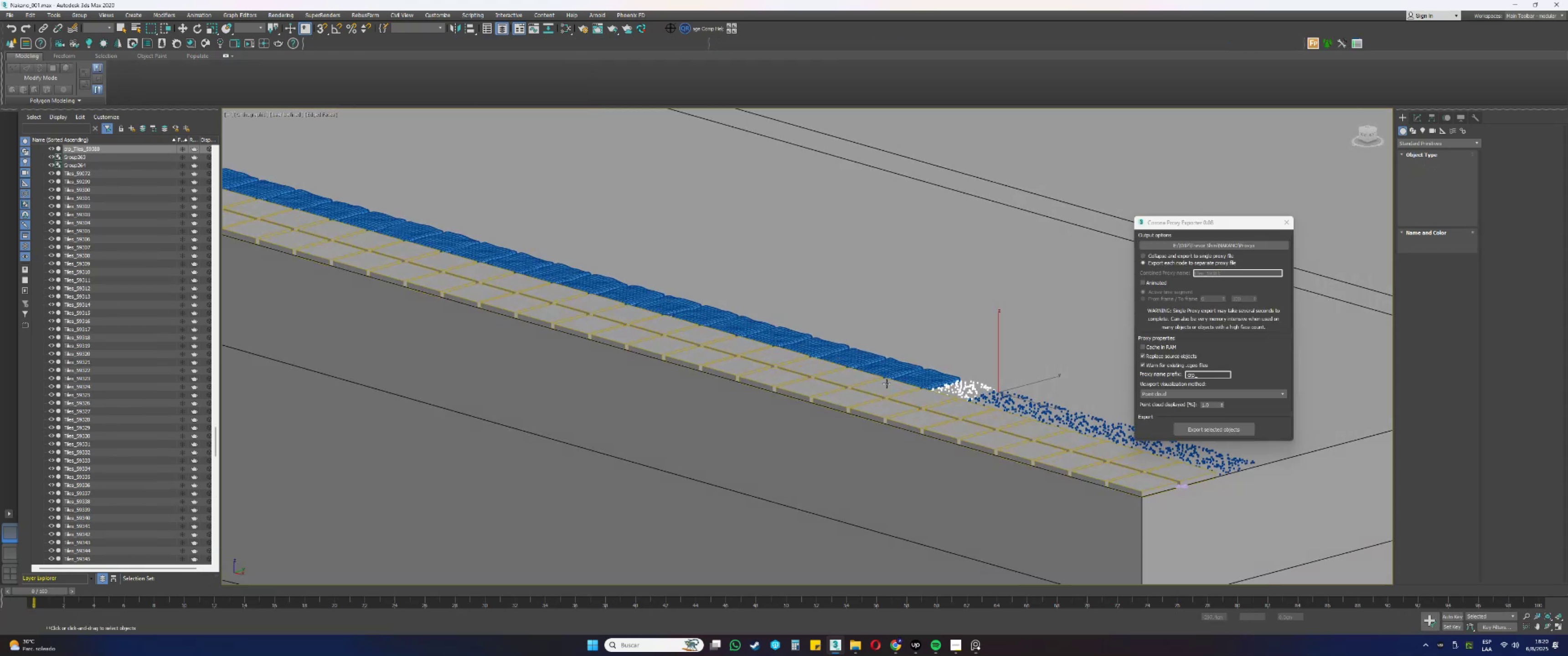 
left_click([914, 375])
 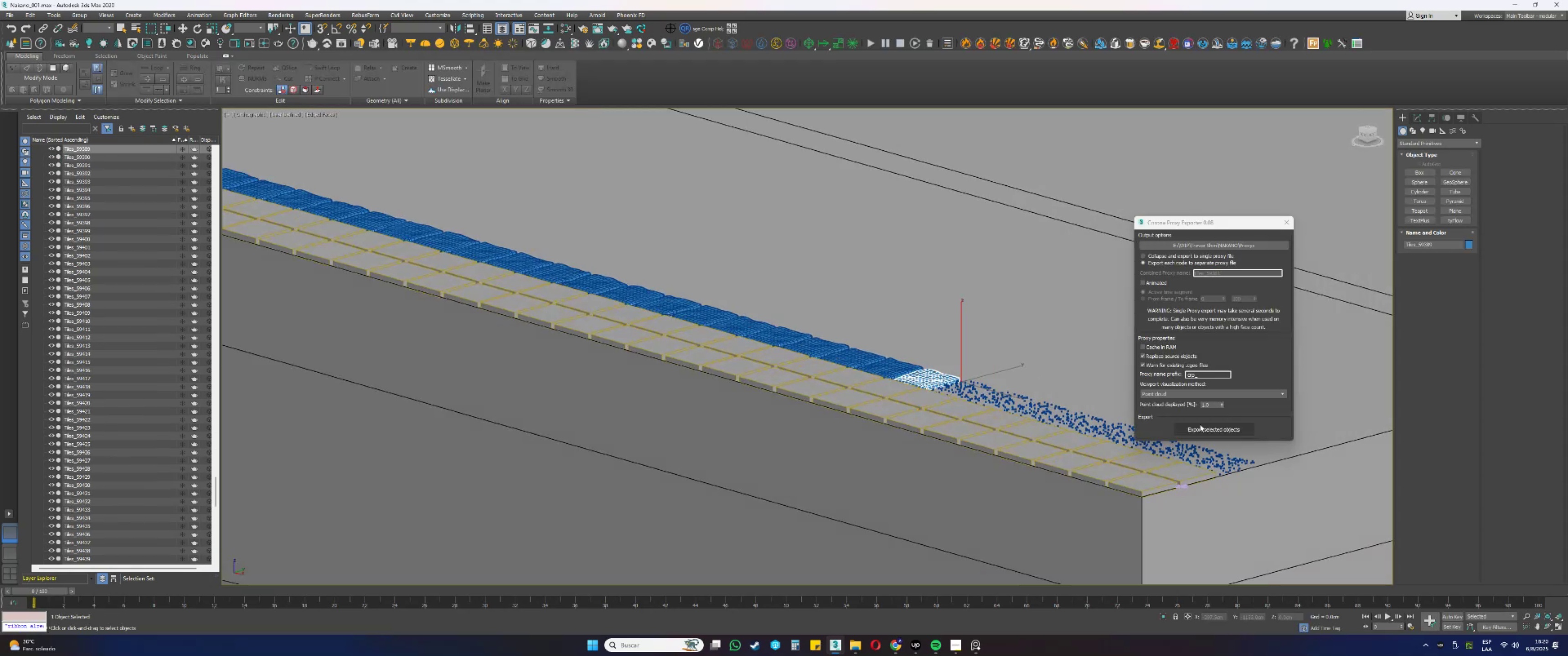 
left_click([1212, 427])
 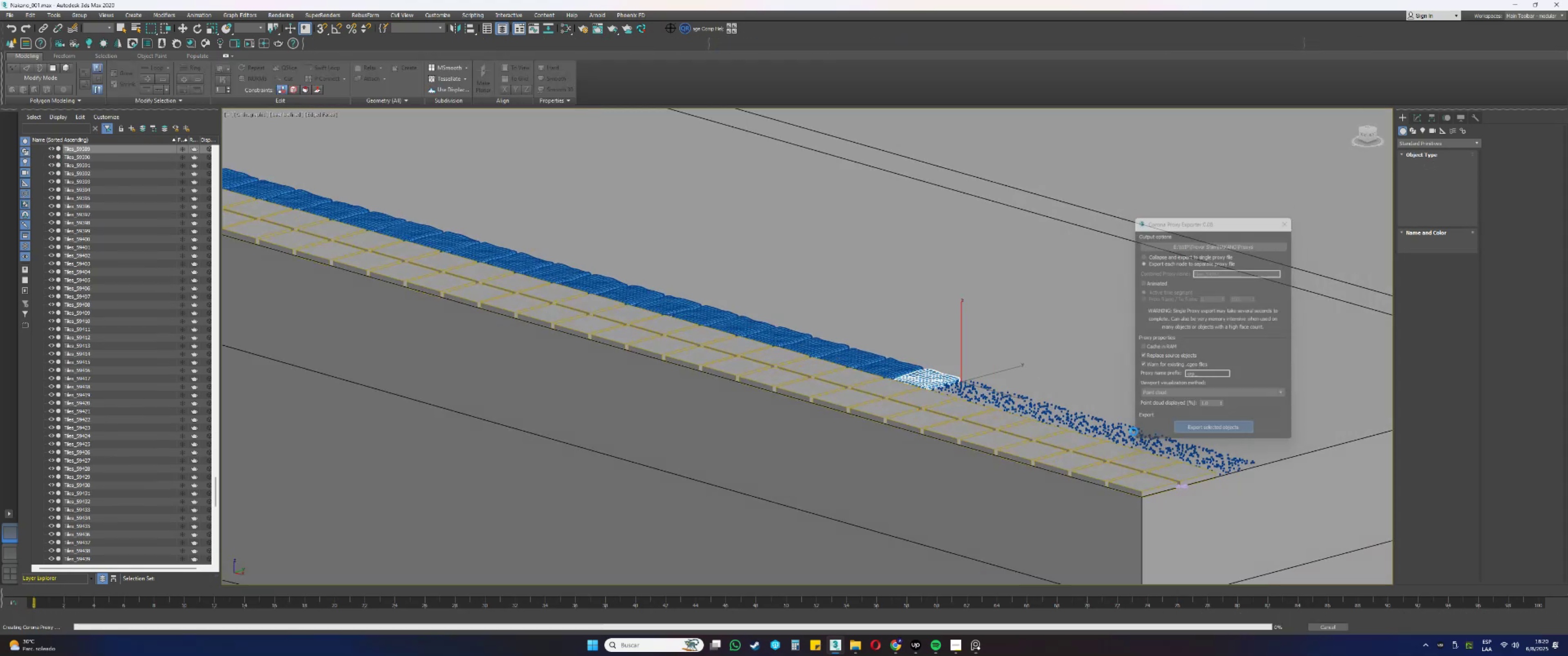 
key(Alt+AltLeft)
 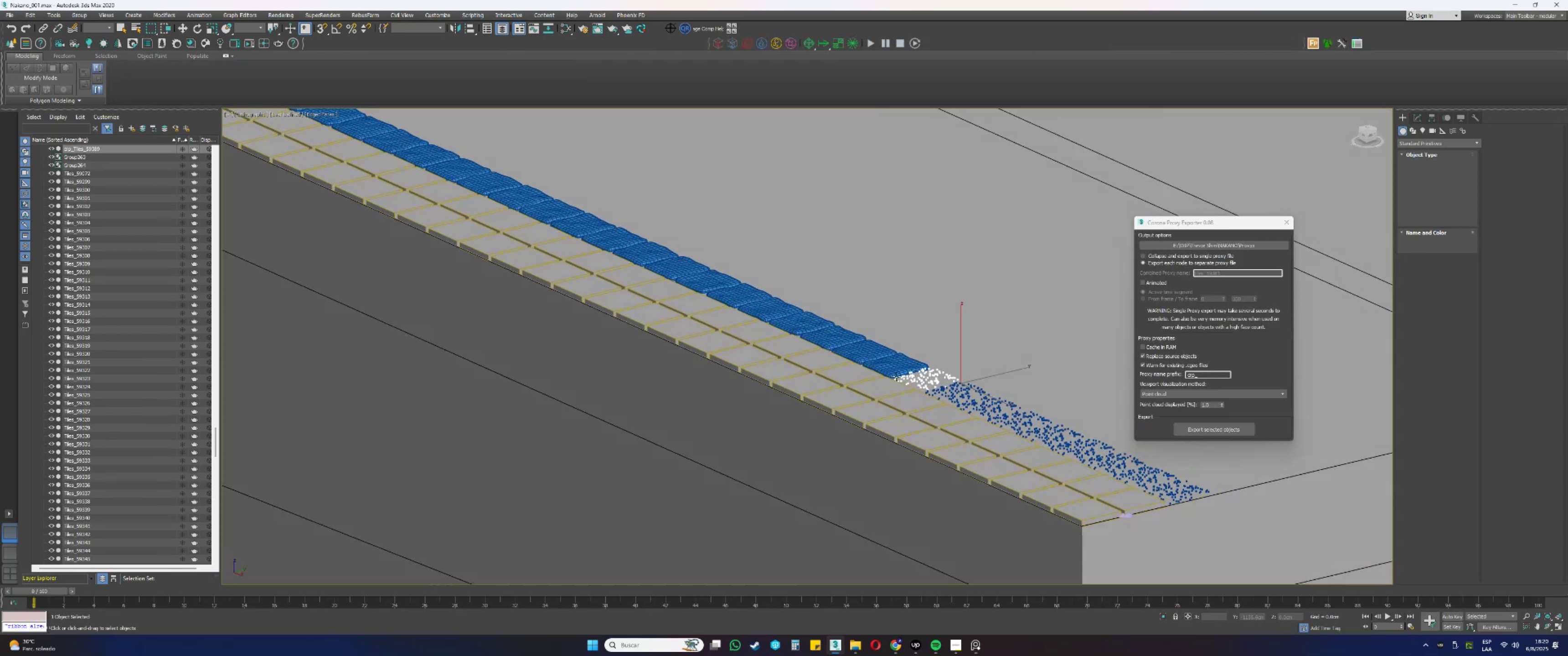 
left_click([902, 365])
 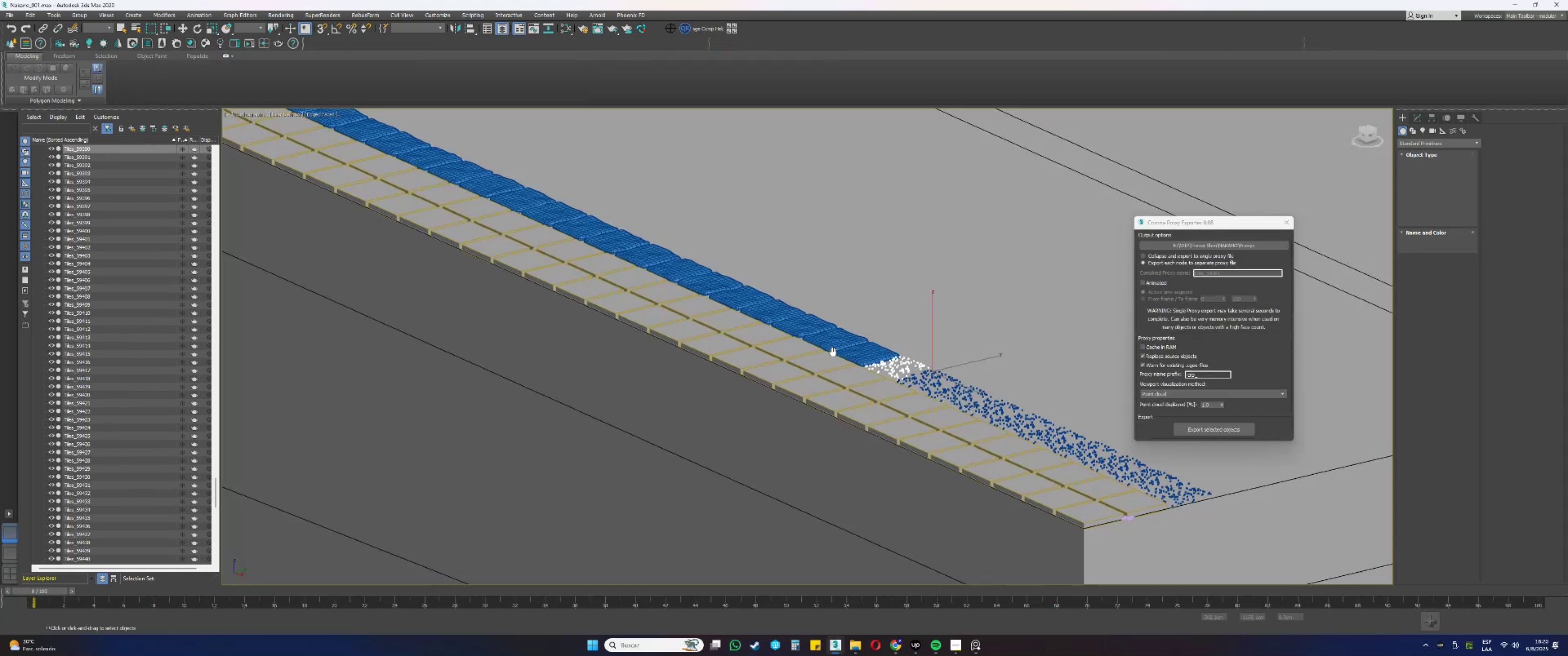 
left_click([910, 397])
 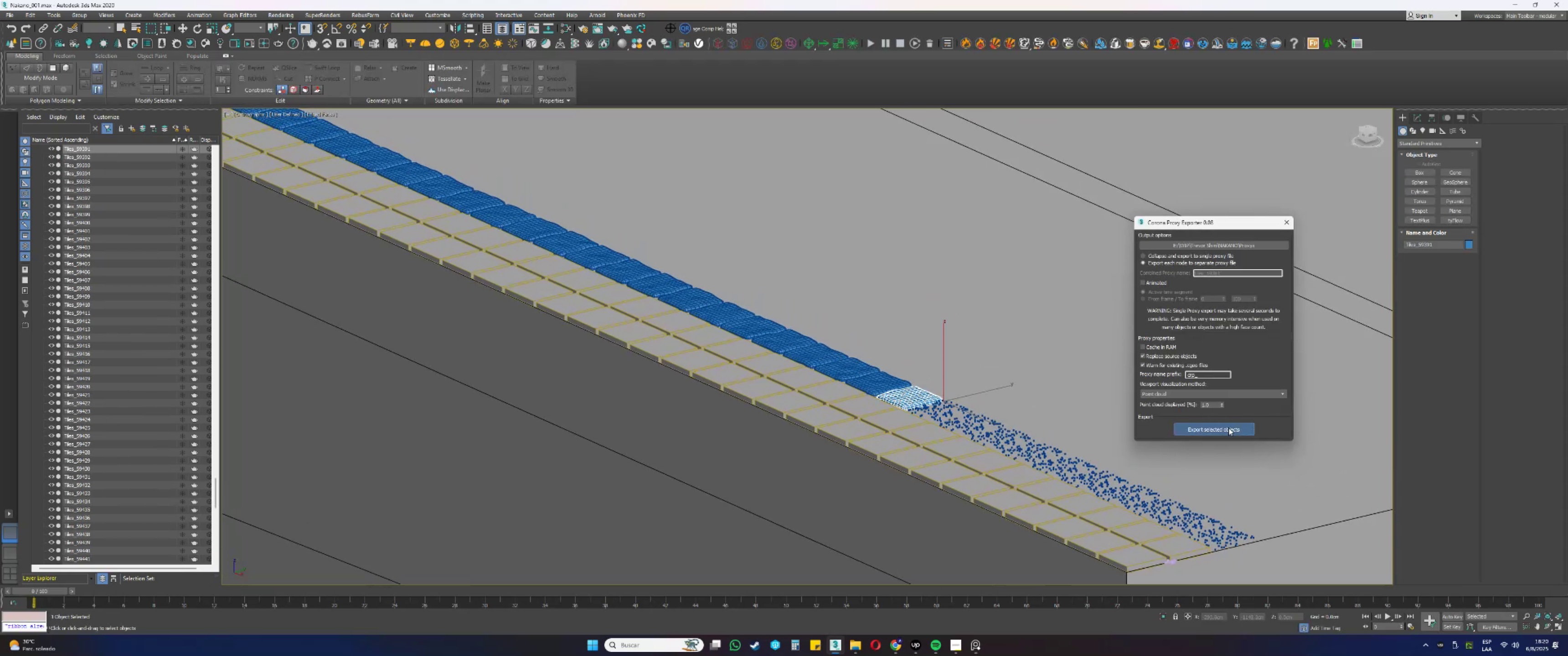 
left_click([876, 379])
 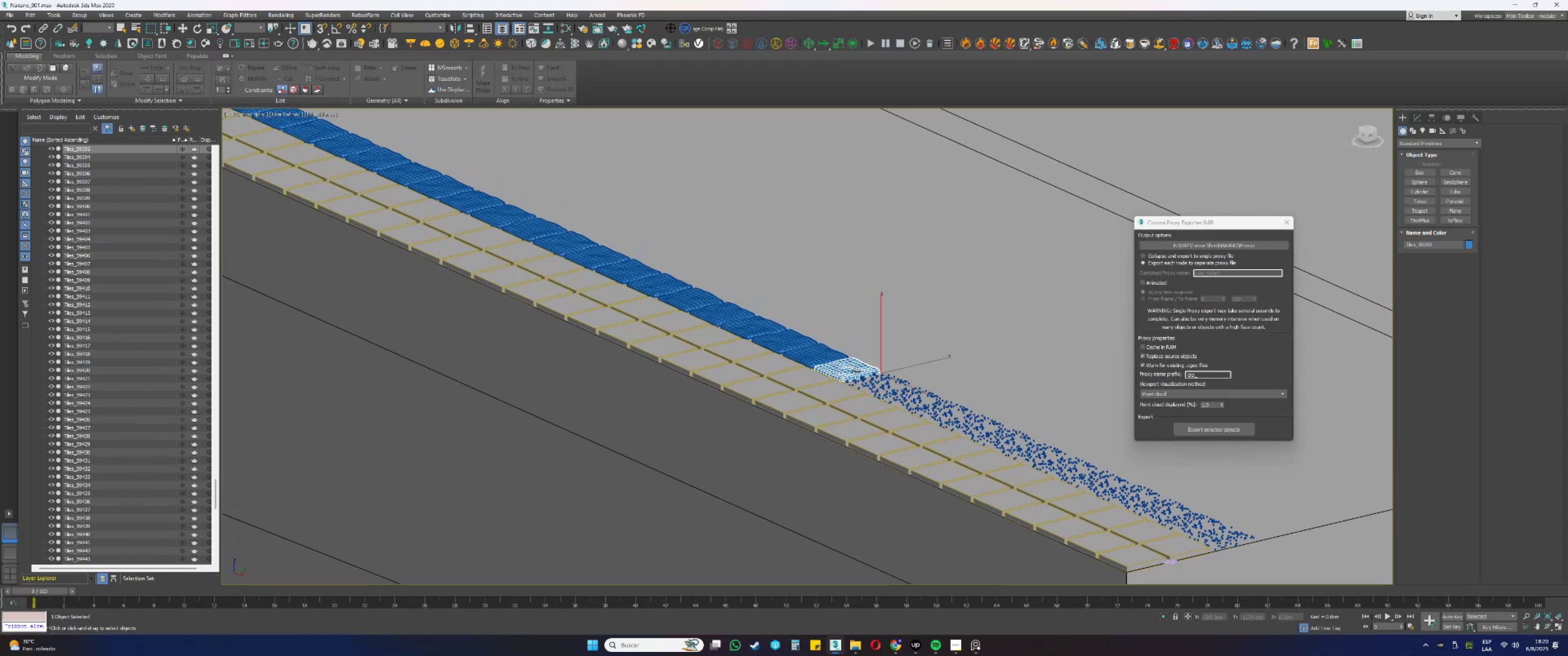 
left_click([1199, 427])
 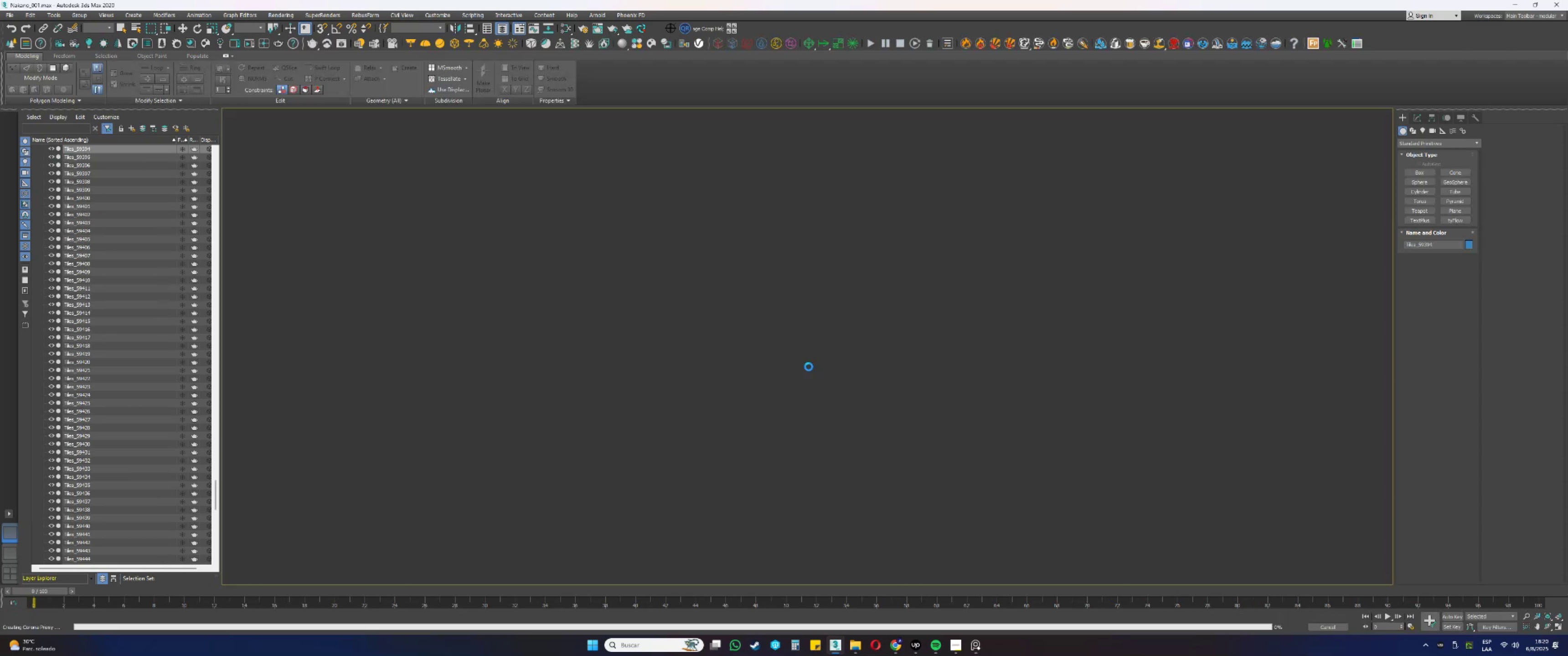 
left_click([851, 381])
 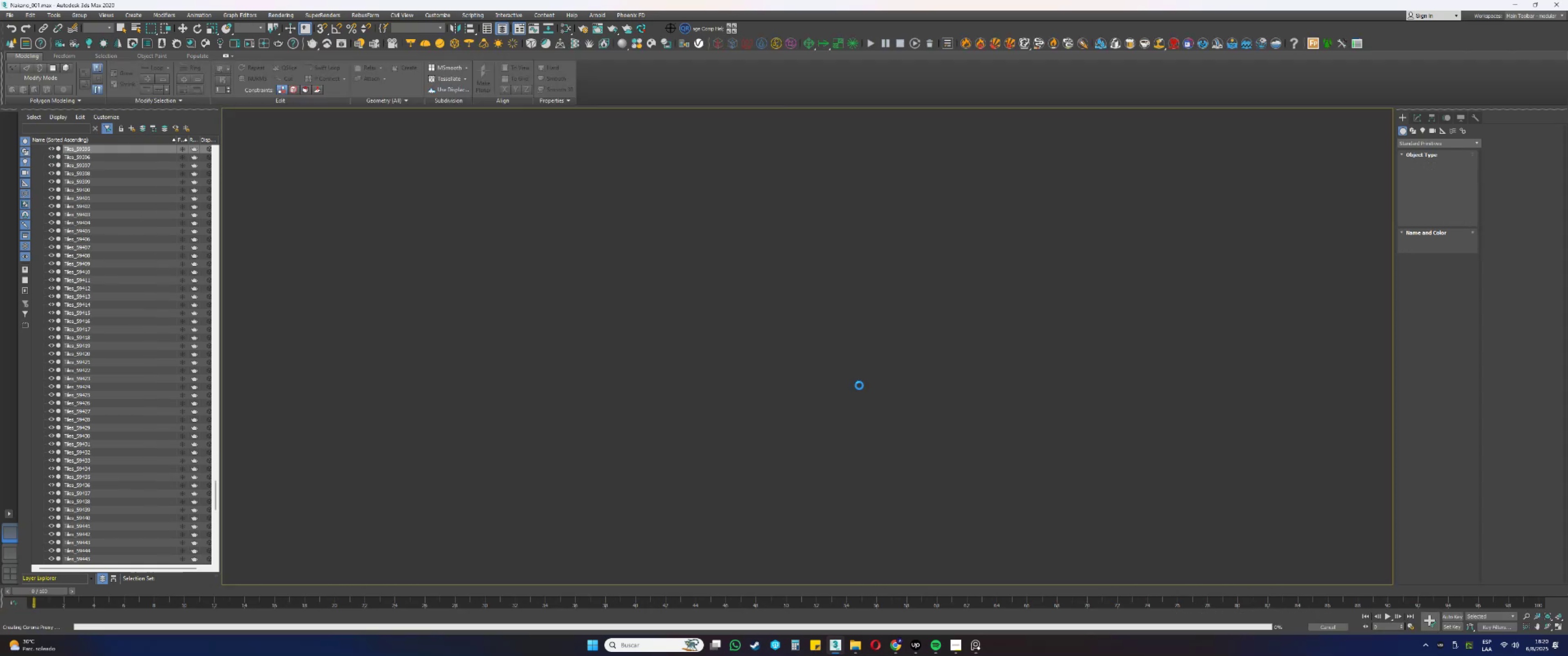 
left_click([822, 364])
 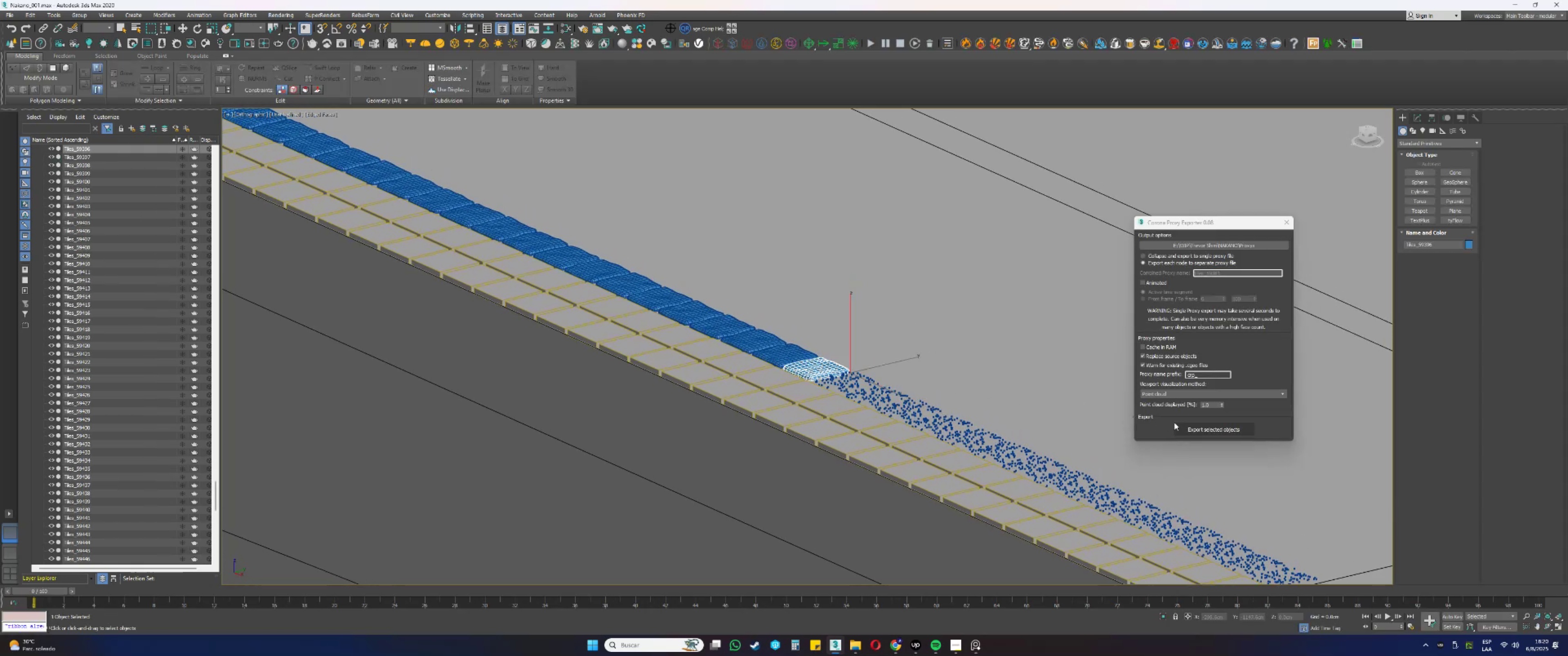 
left_click([1198, 426])
 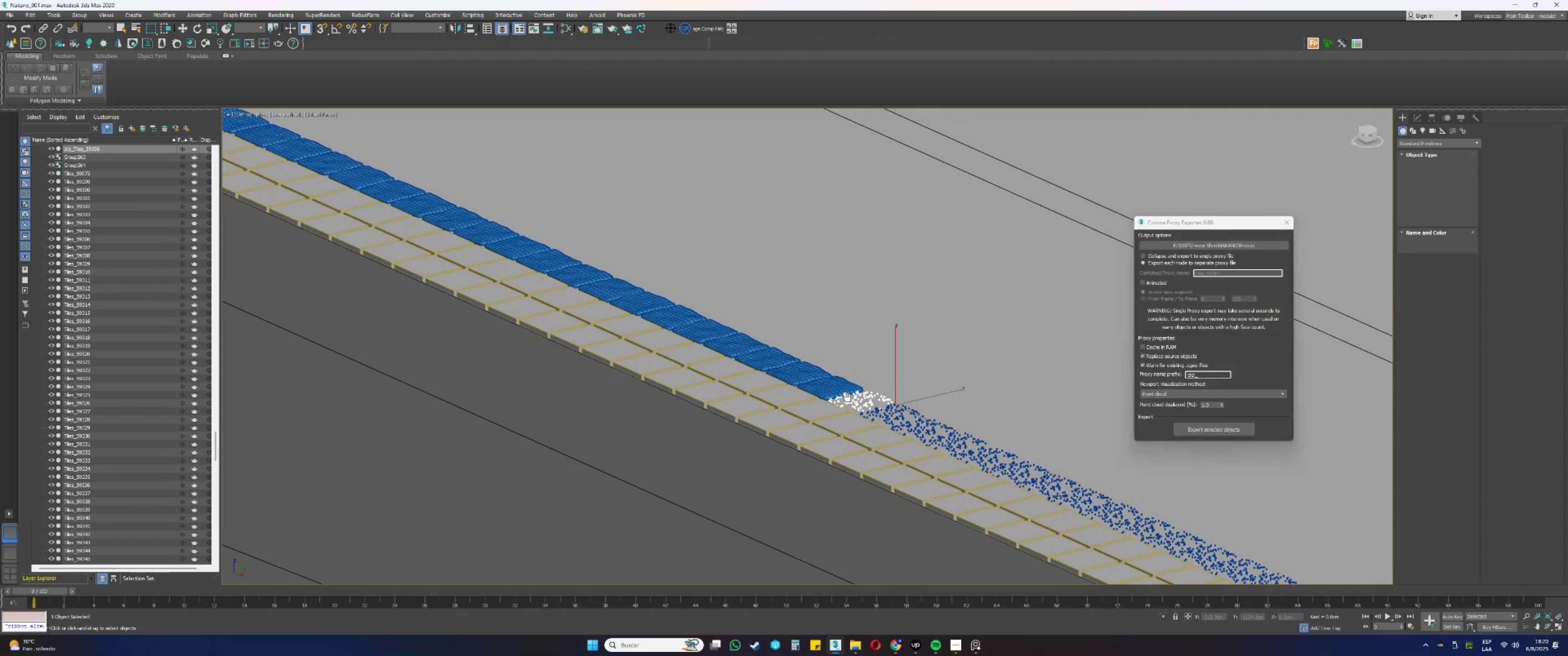 
left_click([839, 390])
 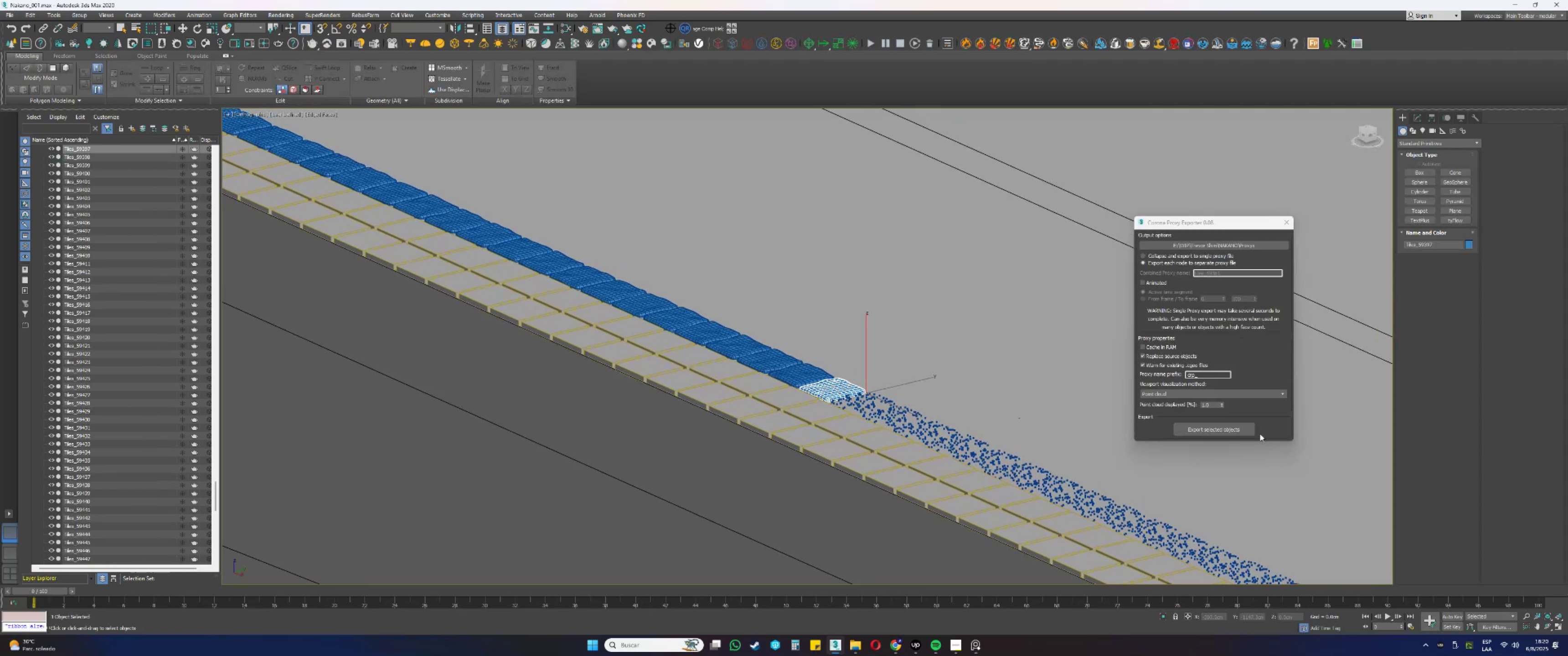 
left_click([1245, 430])
 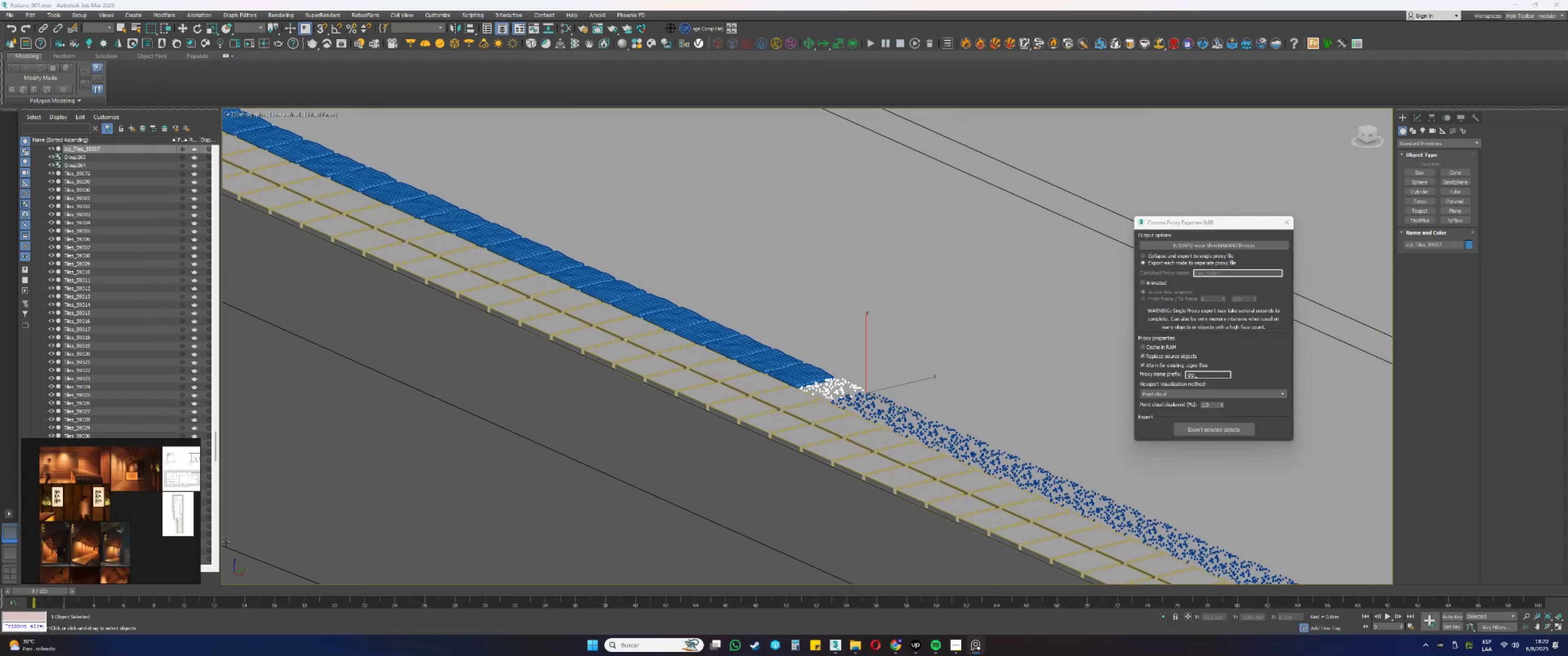 
scroll: coordinate [81, 537], scroll_direction: up, amount: 9.0
 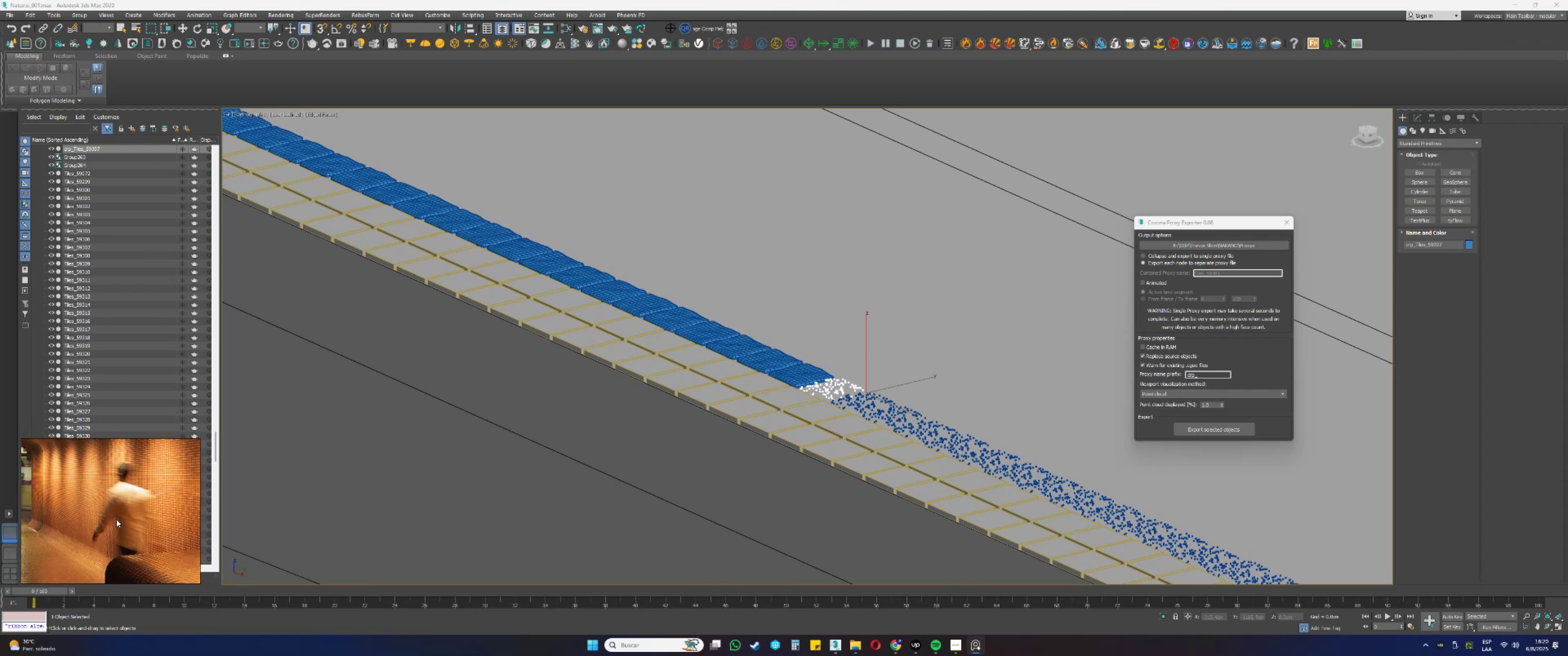 
double_click([116, 519])
 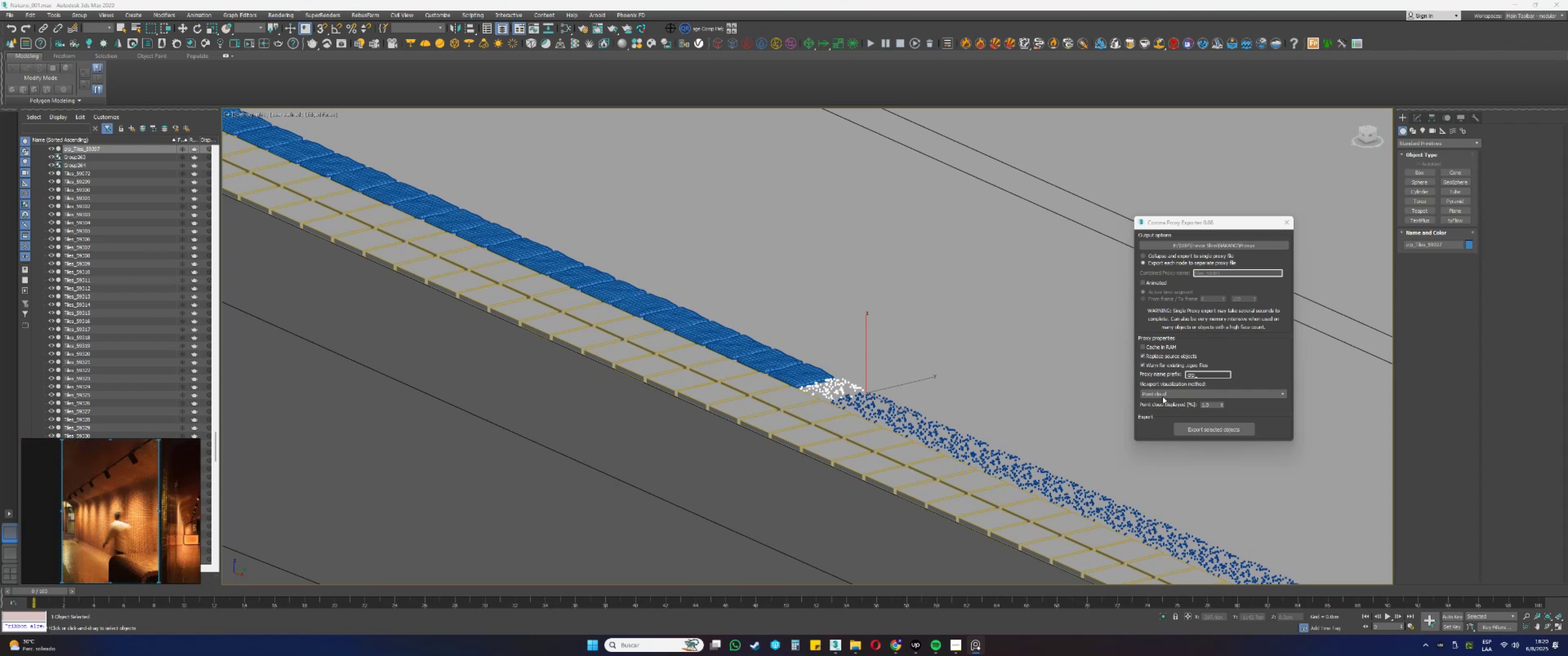 
wait(7.0)
 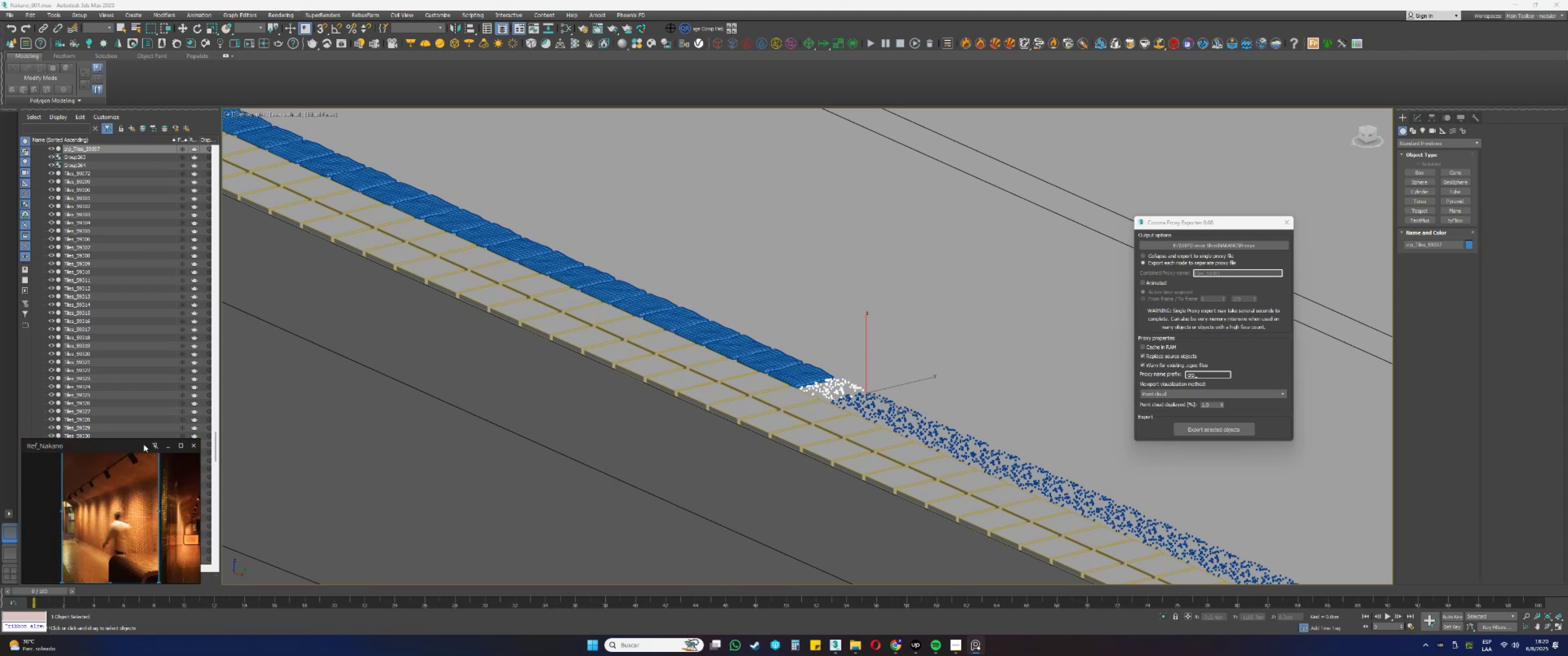 
left_click([1248, 428])
 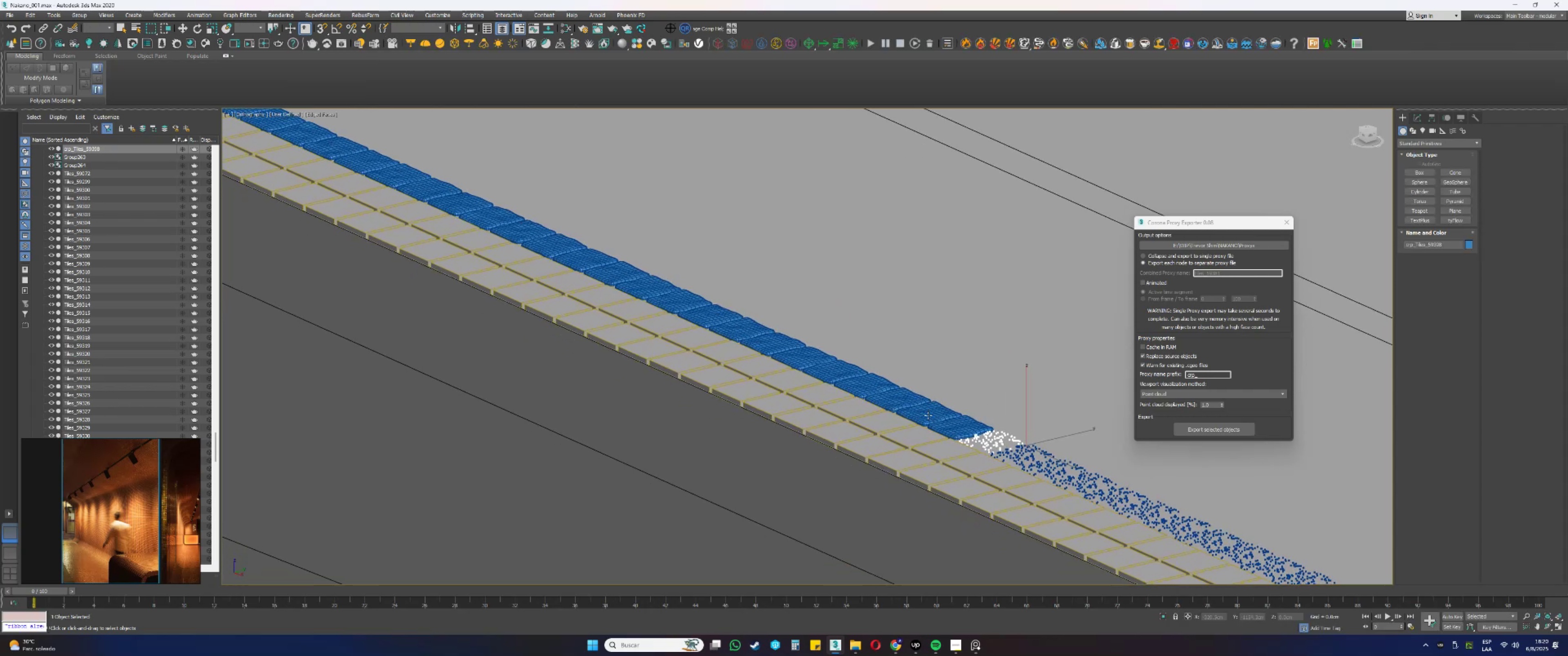 
left_click([956, 424])
 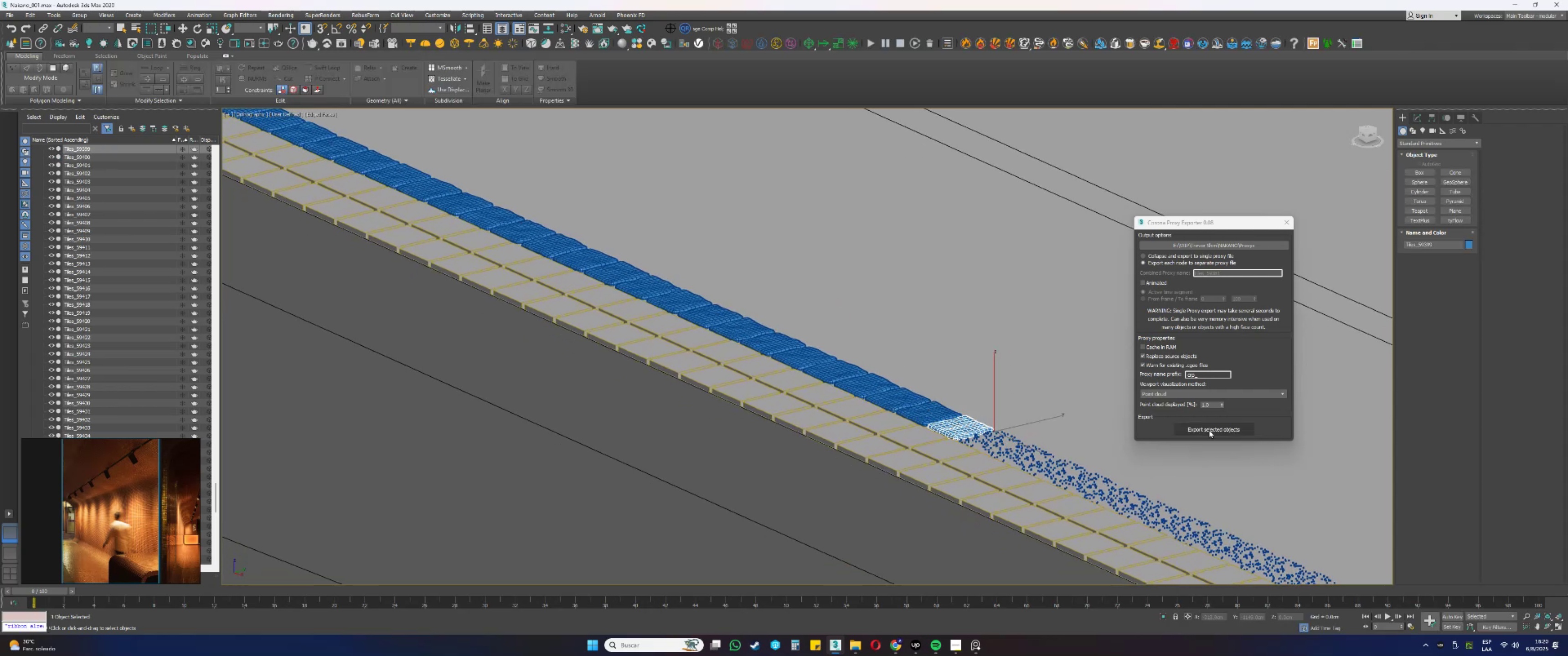 
left_click([1216, 429])
 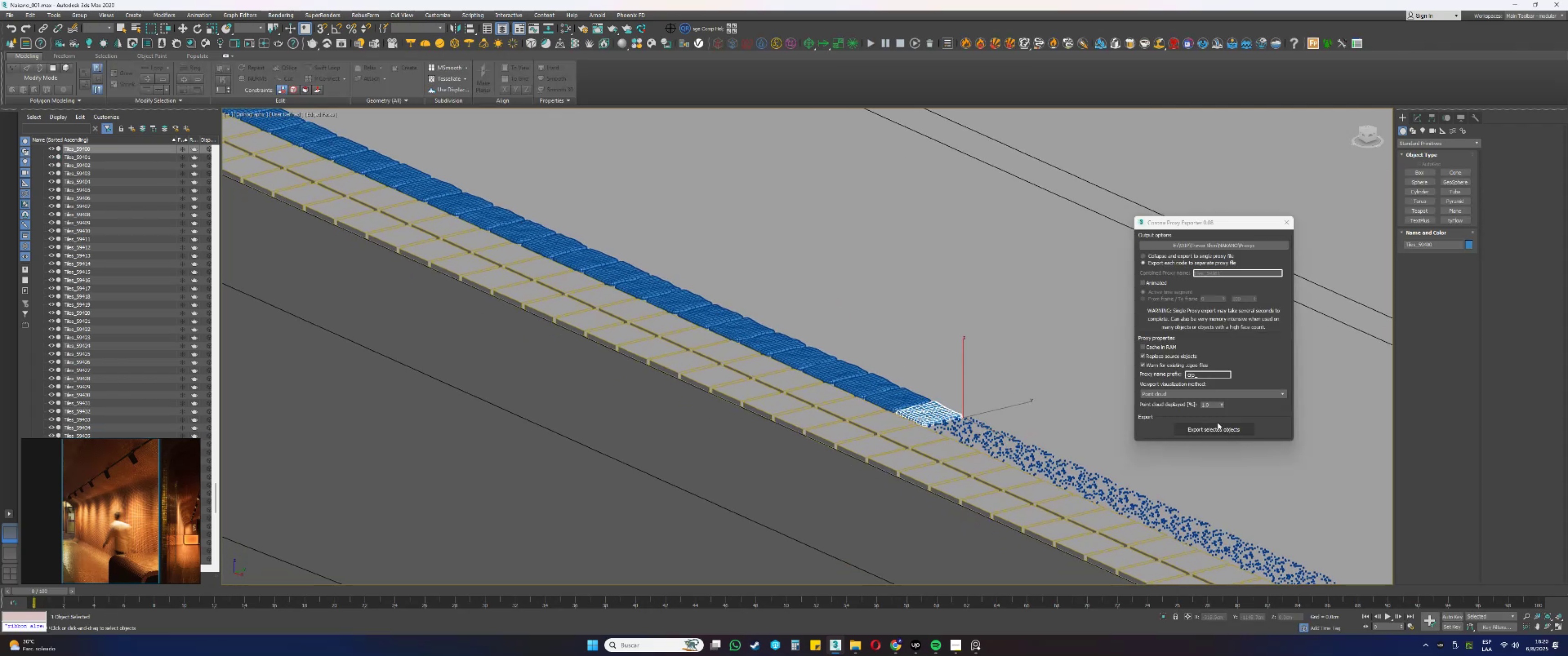 
left_click([1218, 429])
 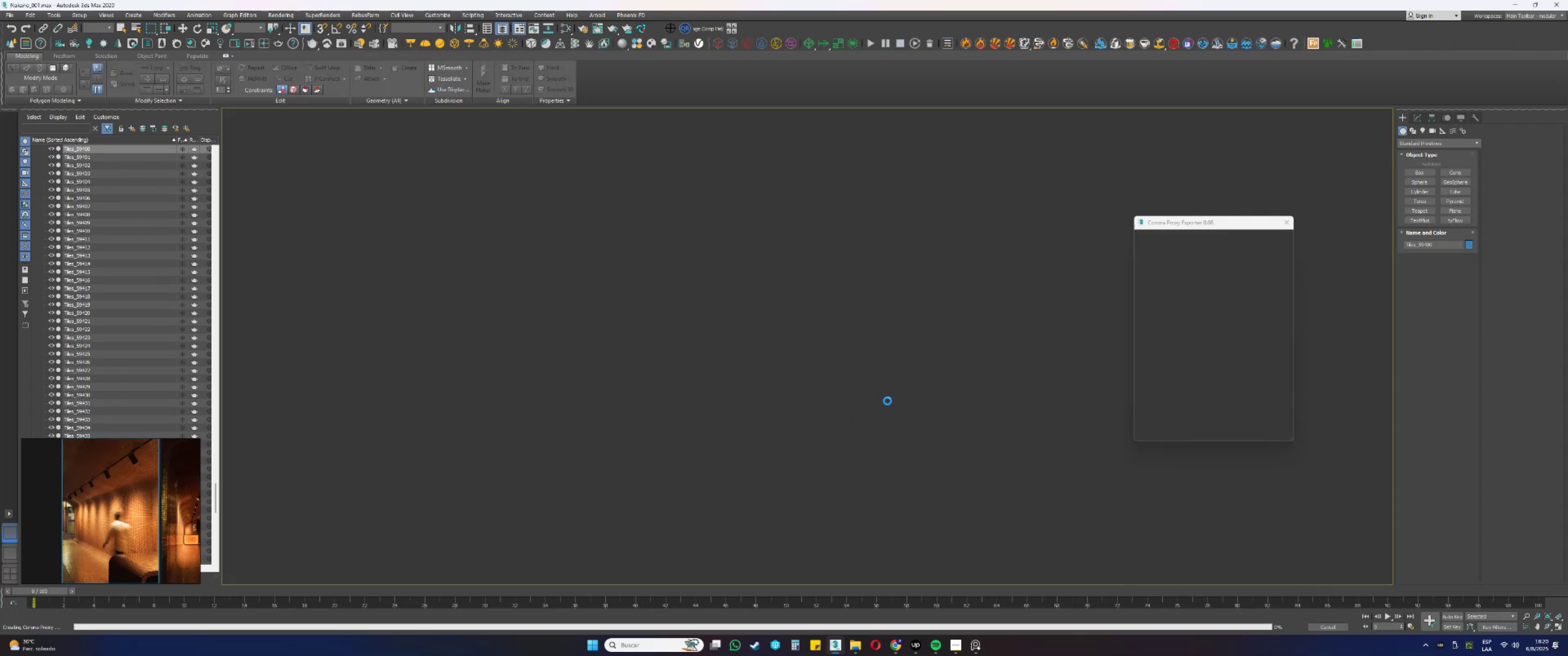 
left_click([887, 401])
 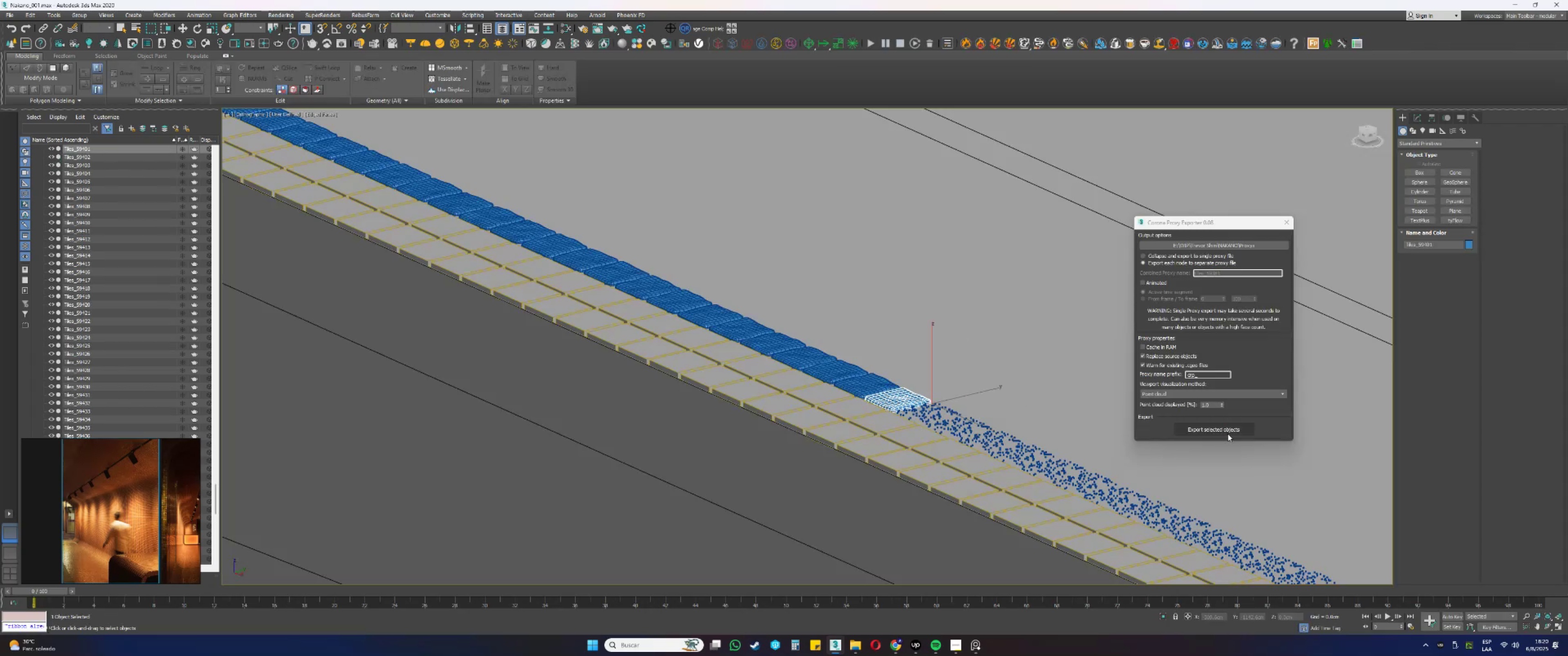 
left_click([1231, 427])
 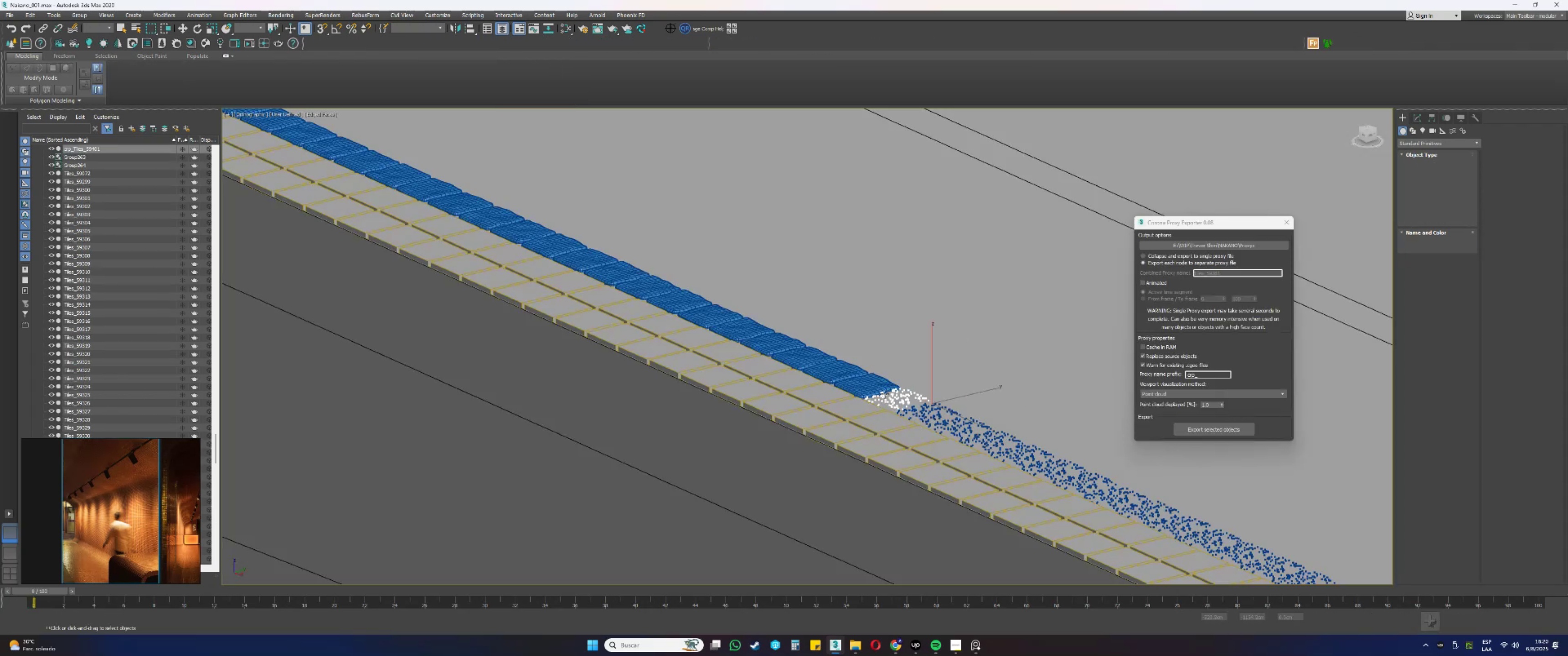 
left_click([872, 386])
 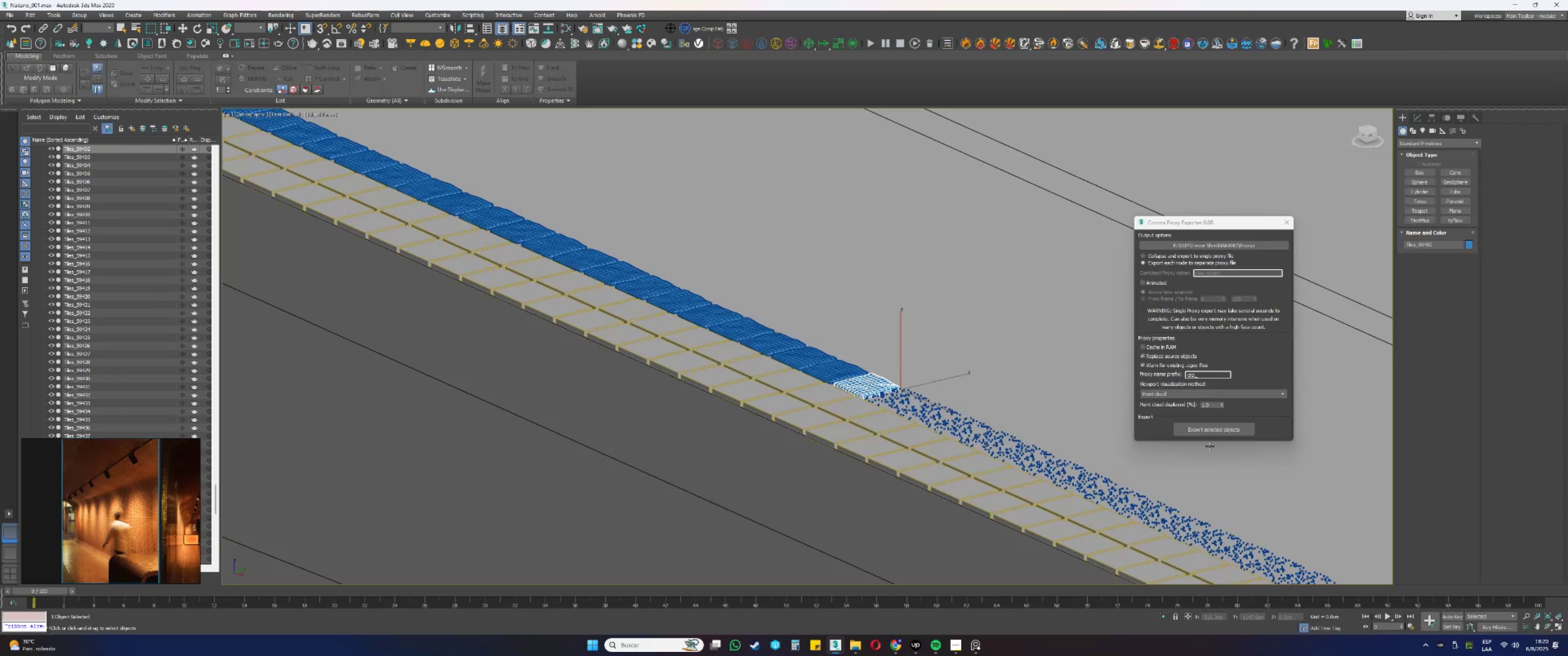 
left_click([1208, 430])
 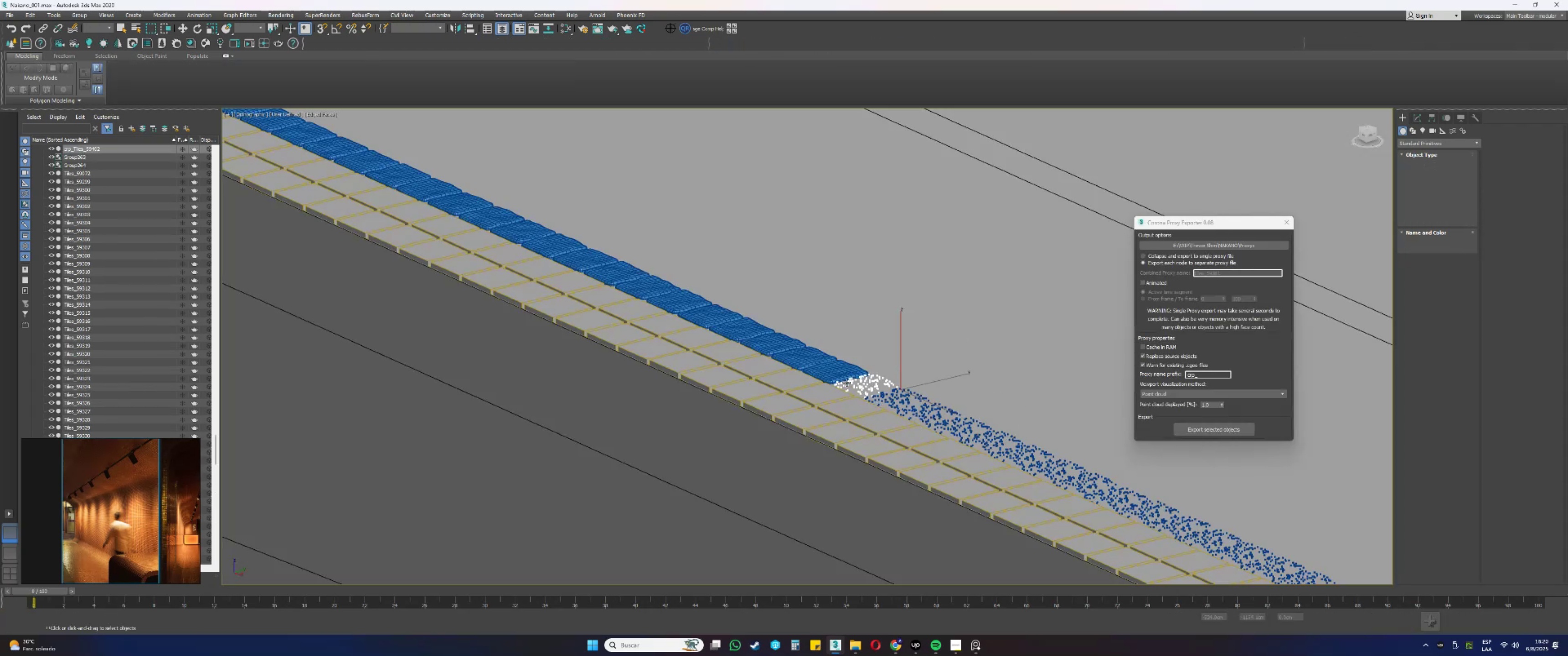 
left_click([841, 371])
 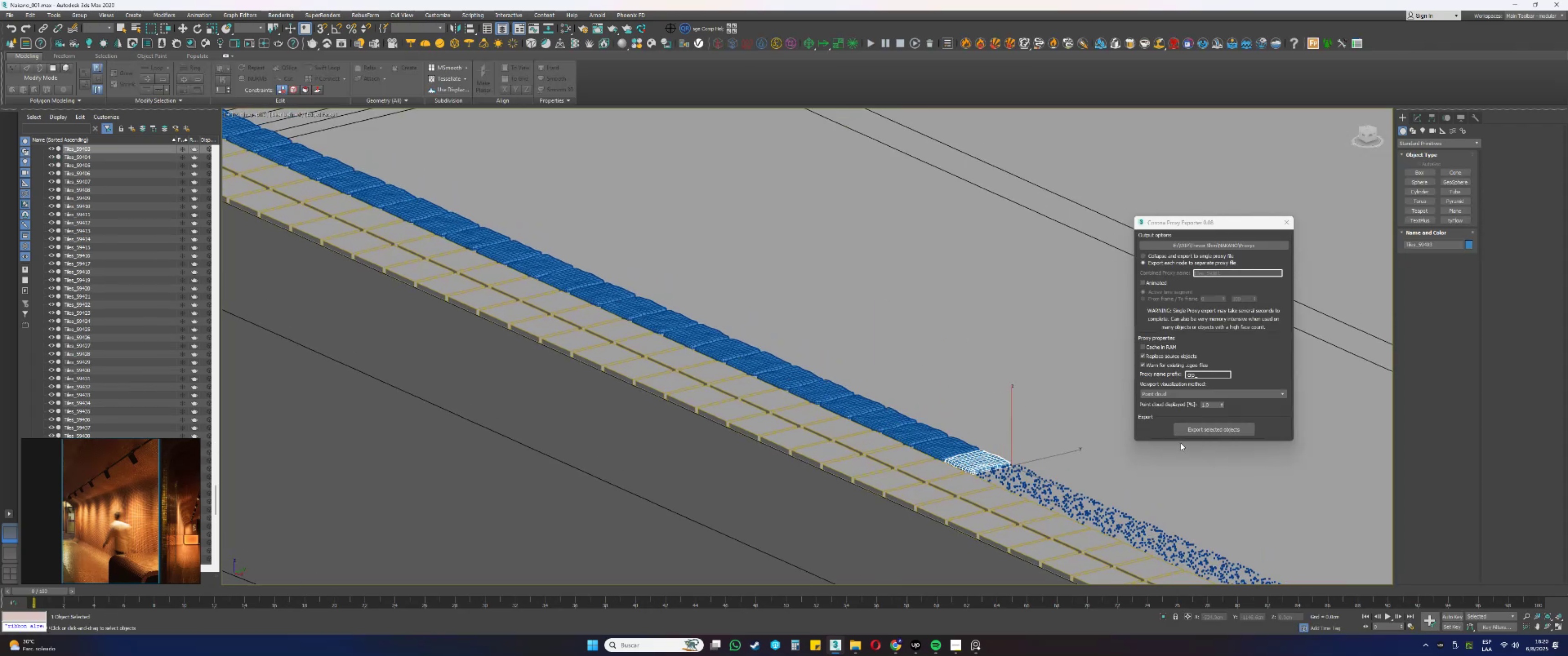 
left_click([1202, 429])
 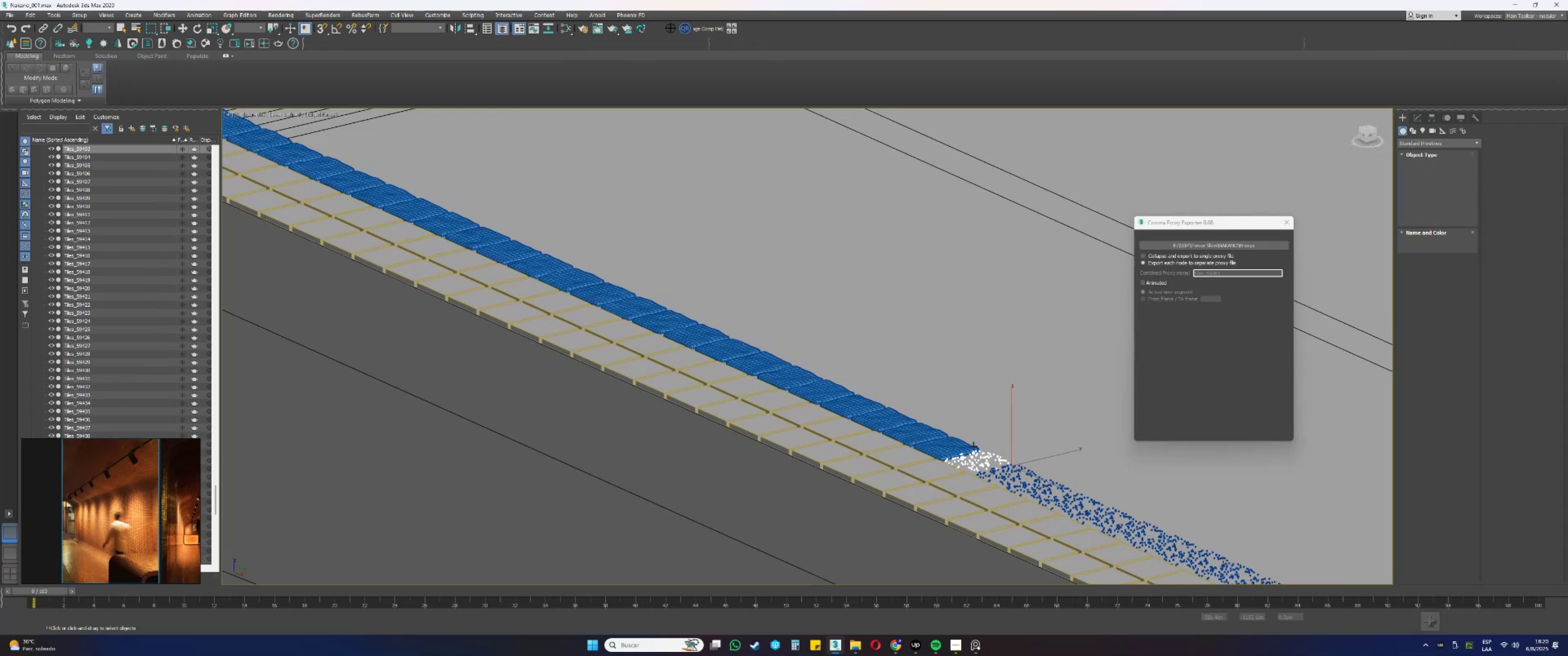 
left_click([952, 444])
 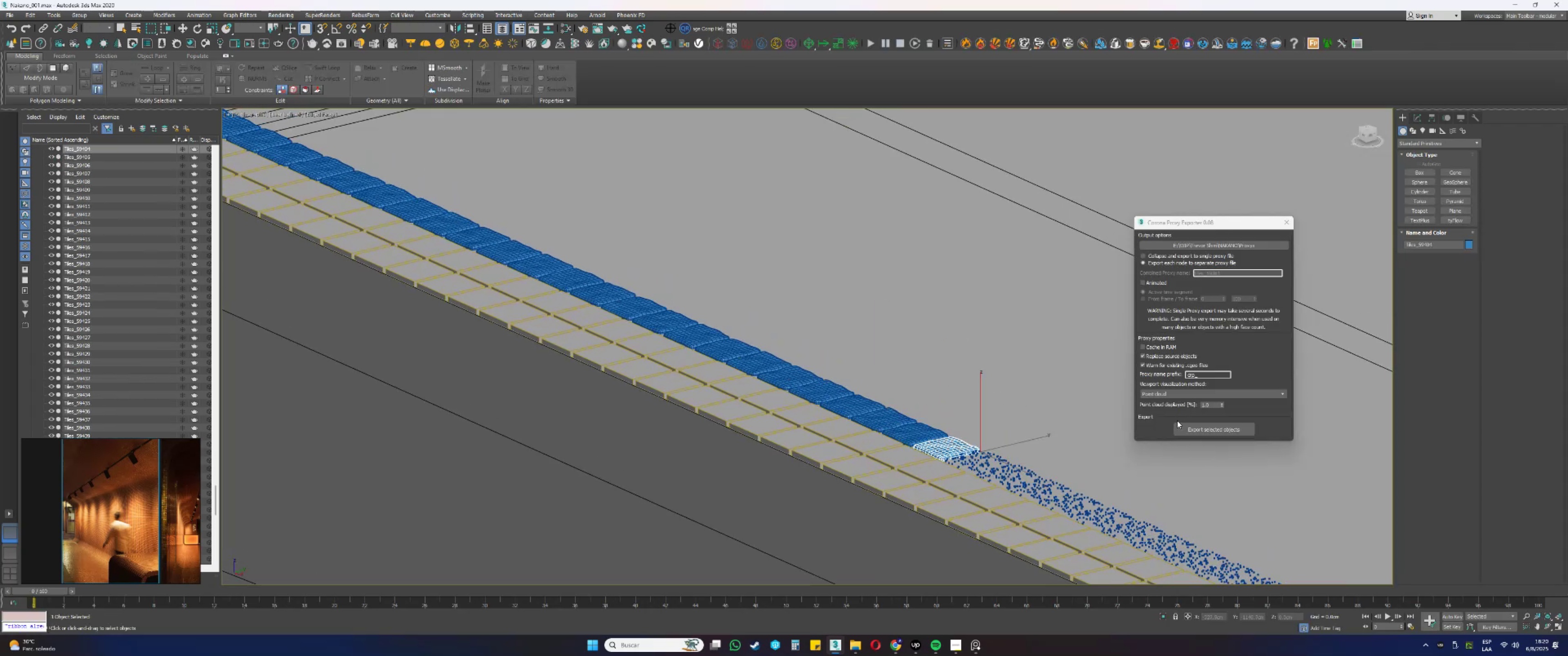 
left_click([1190, 423])
 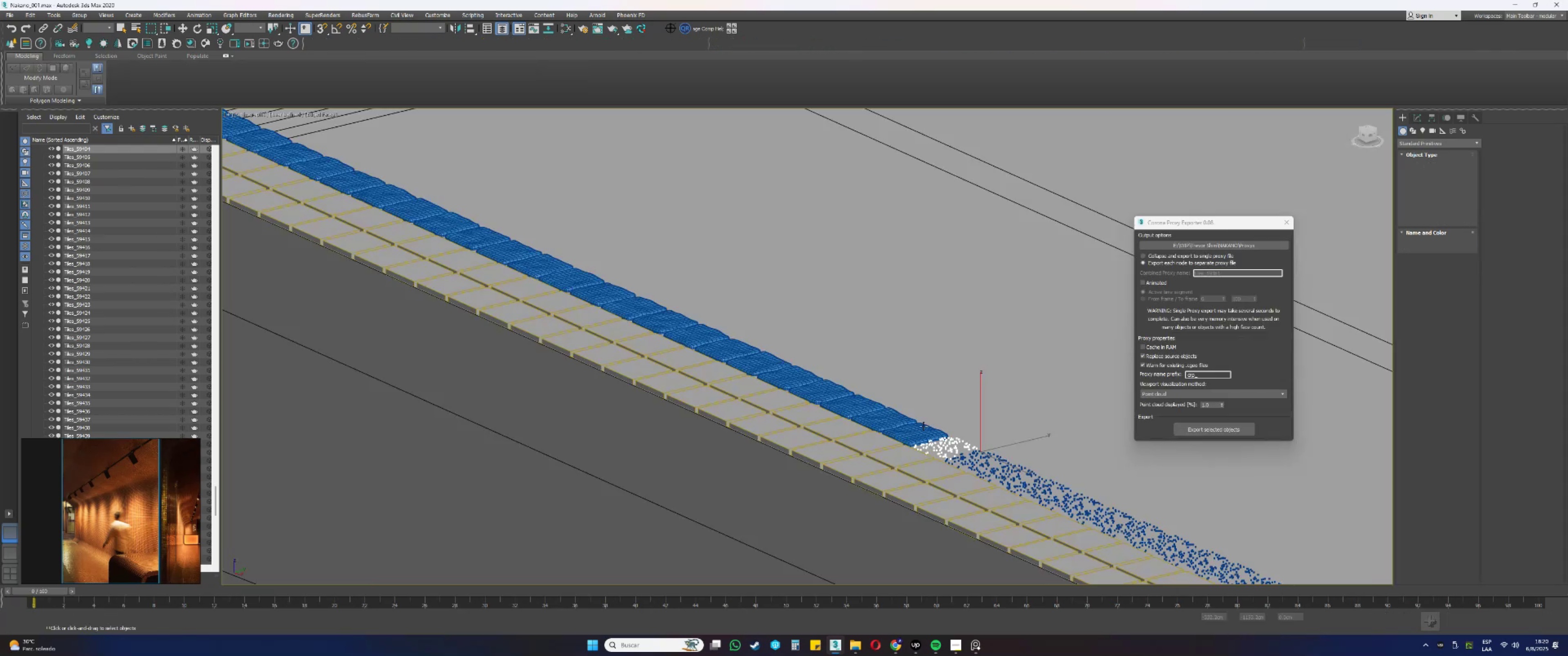 
left_click([921, 428])
 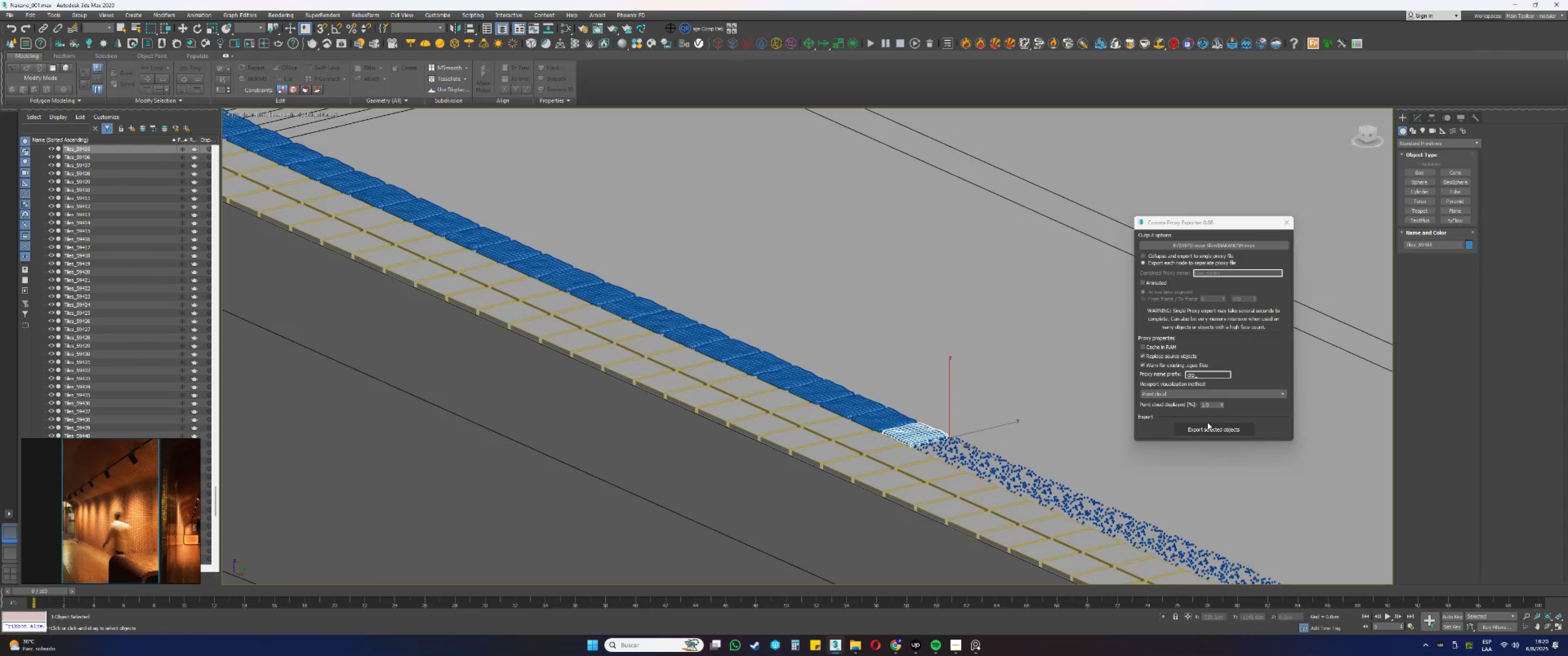 
left_click([1208, 425])
 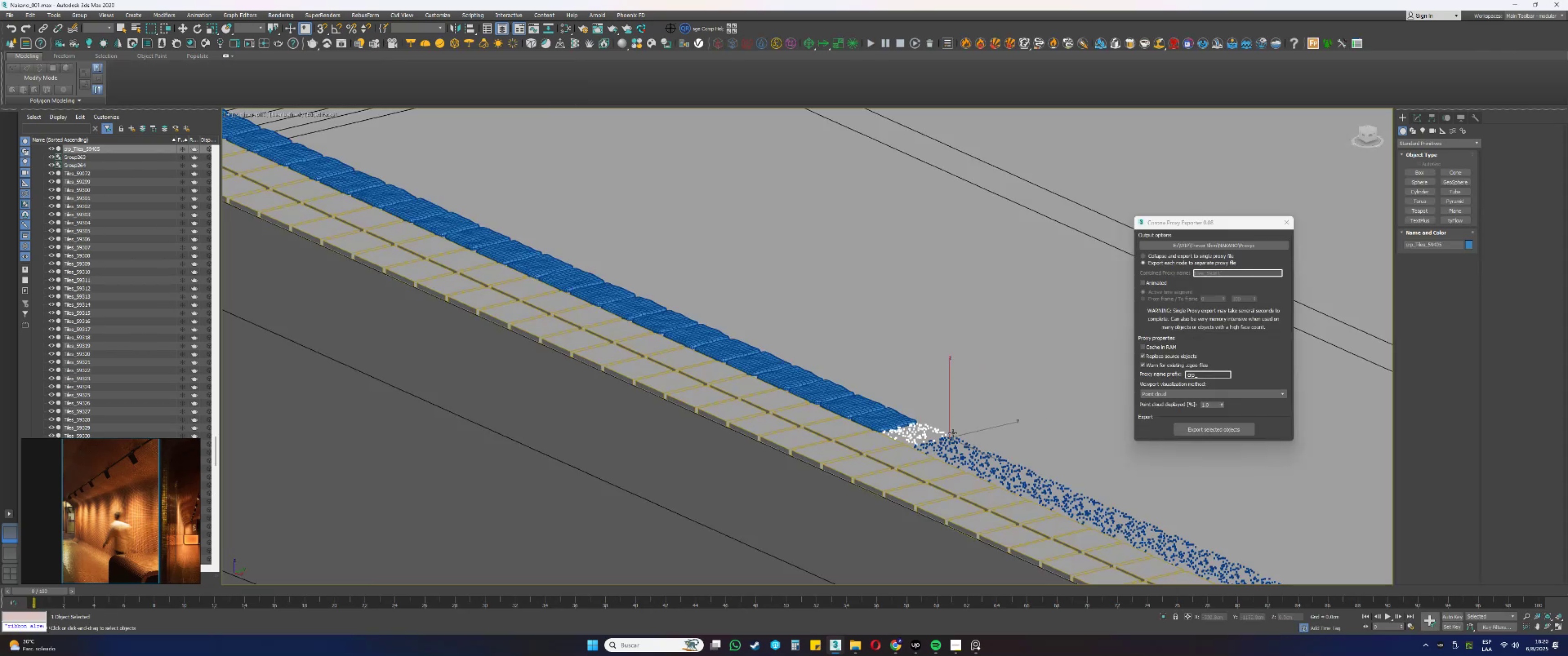 
key(Control+S)
 